 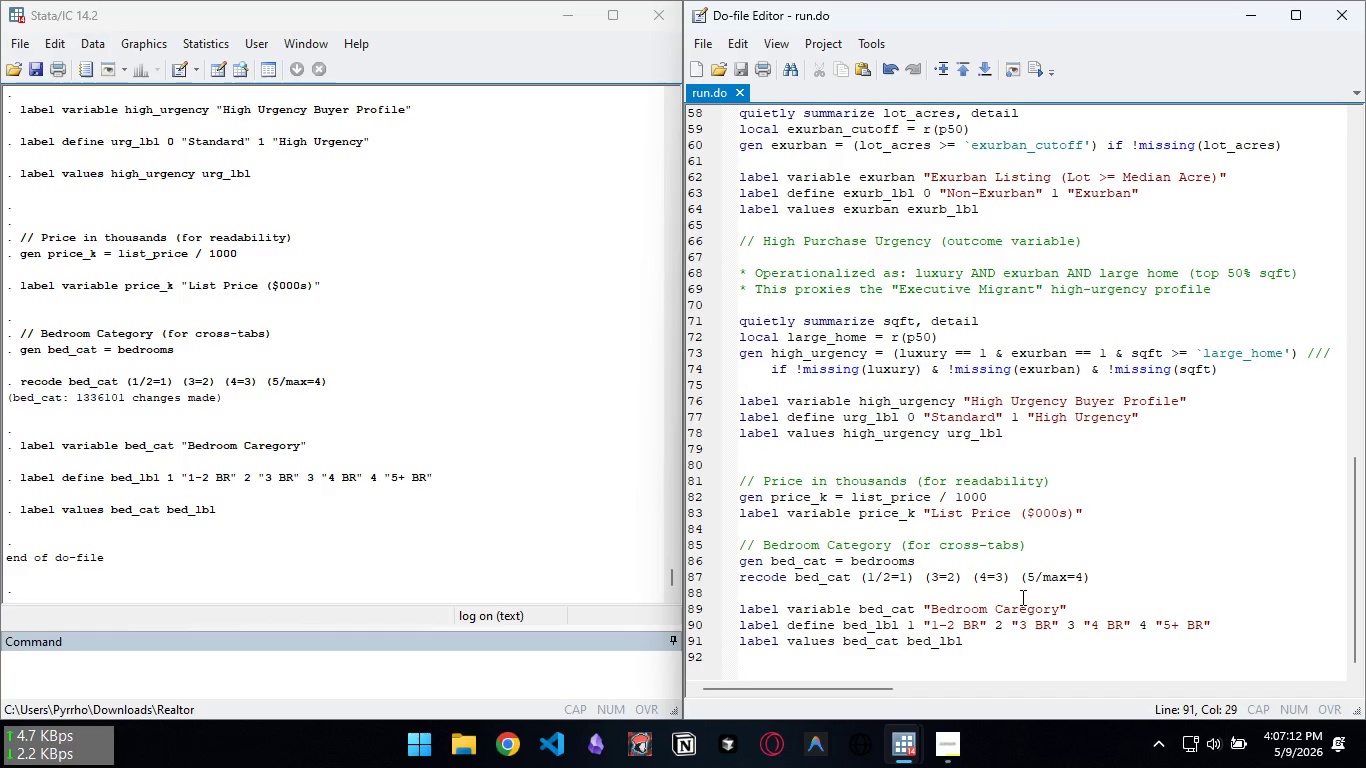 
key(Enter)
 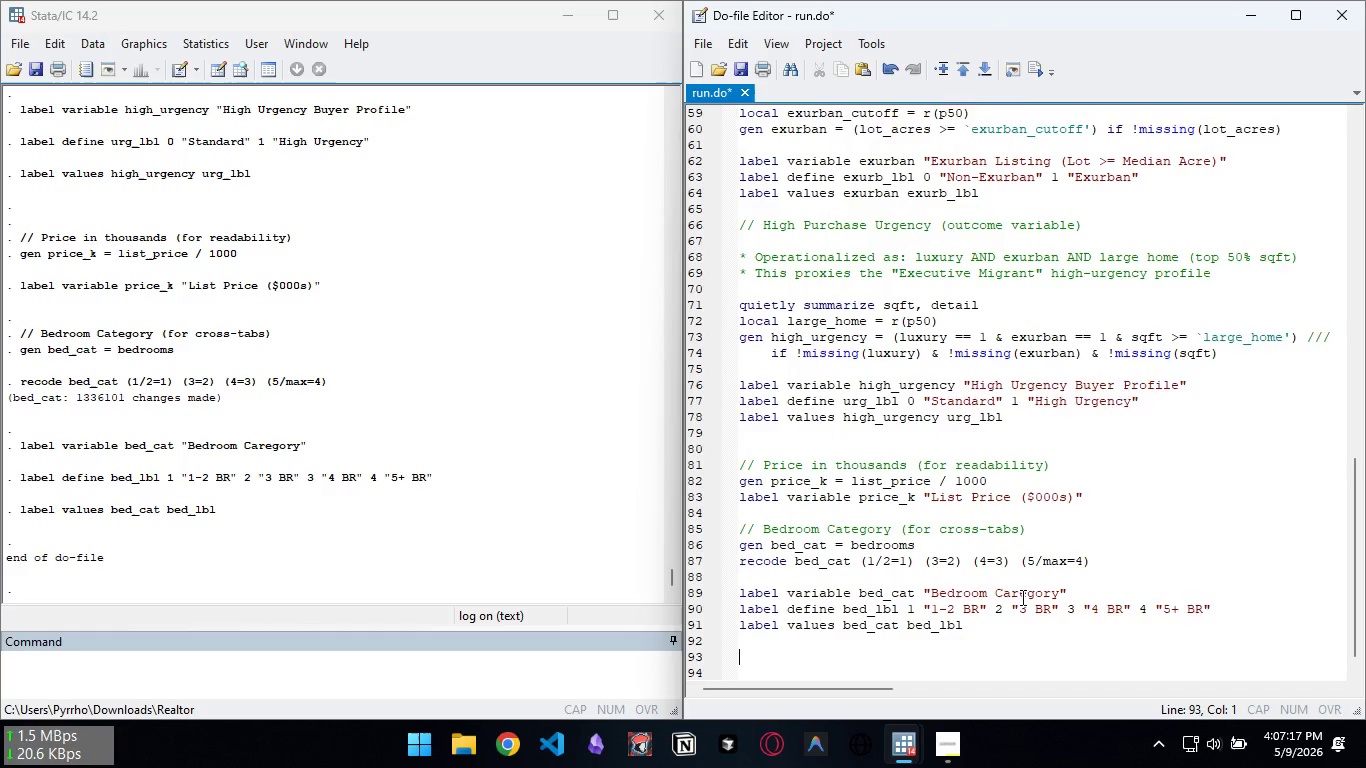 
key(Enter)
 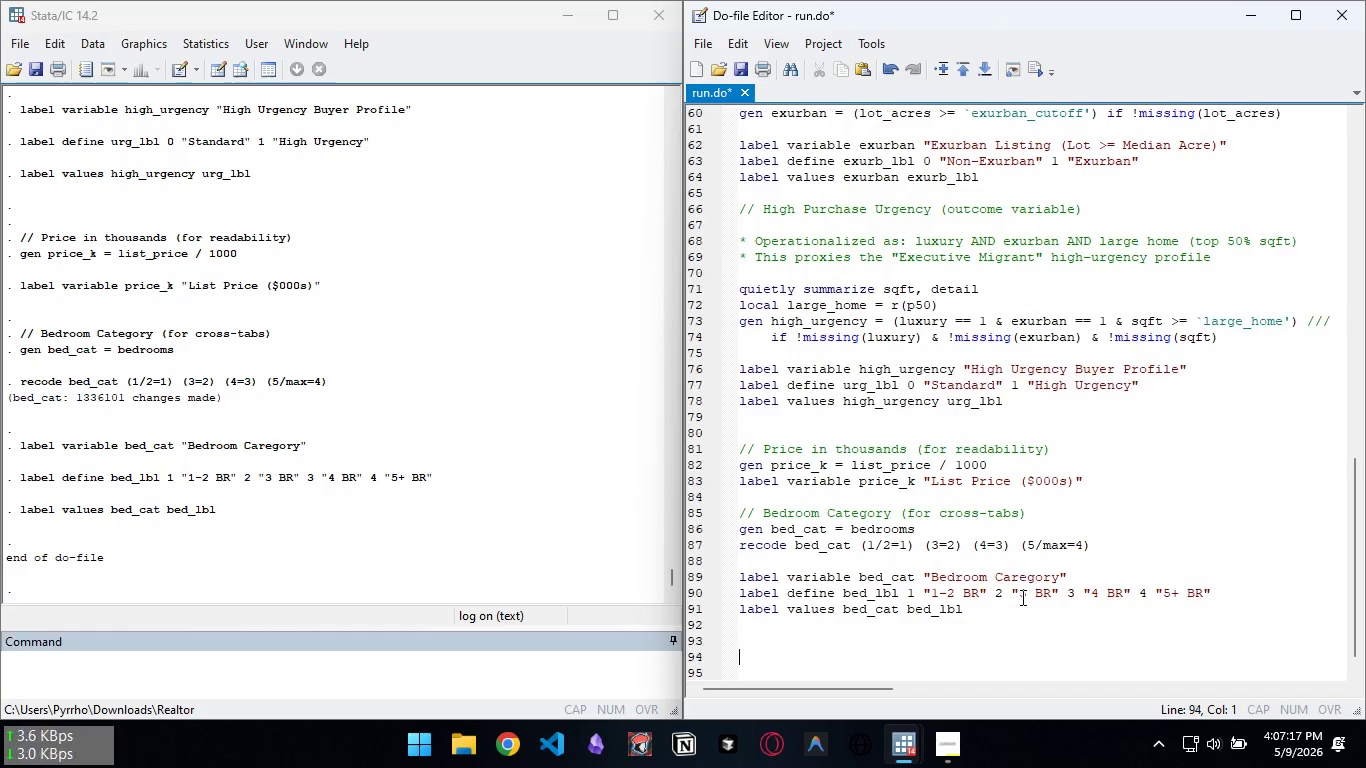 
key(Enter)
 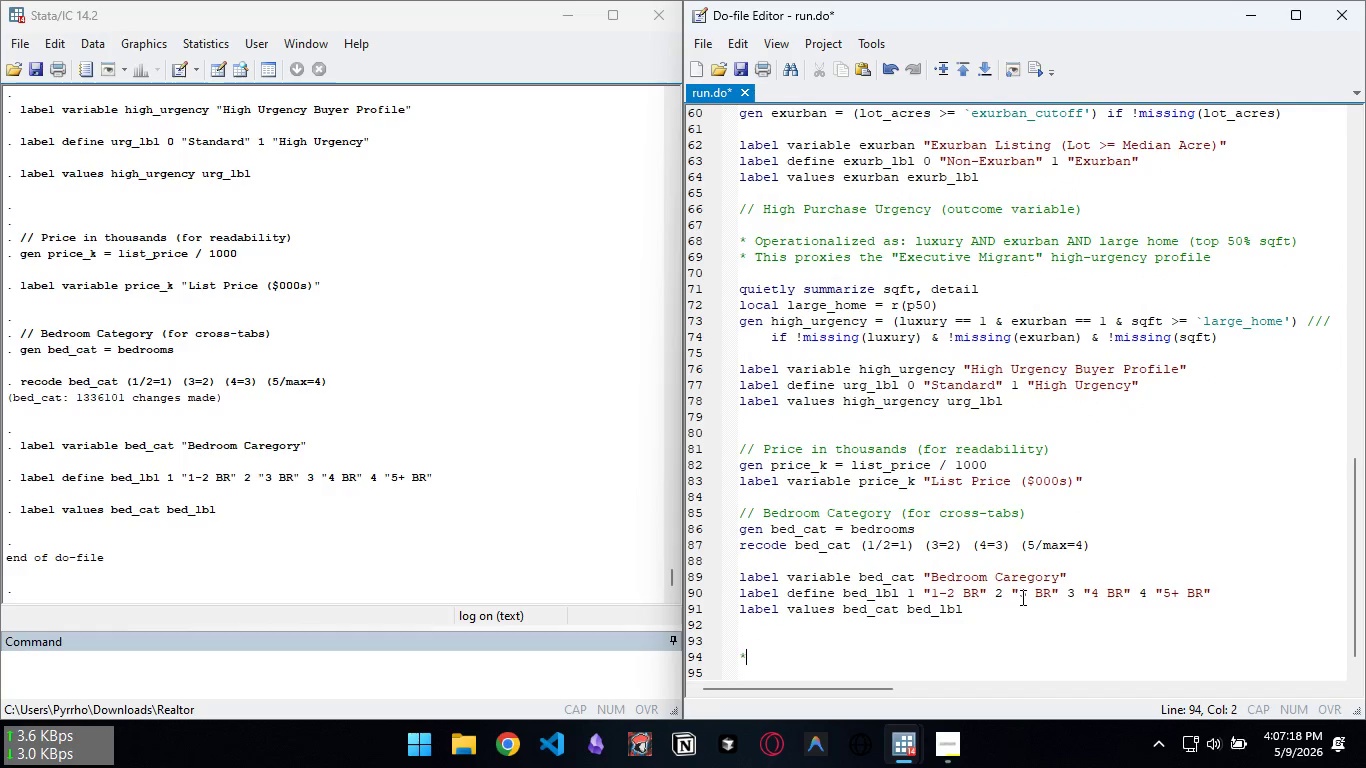 
key(NumpadMultiply)
 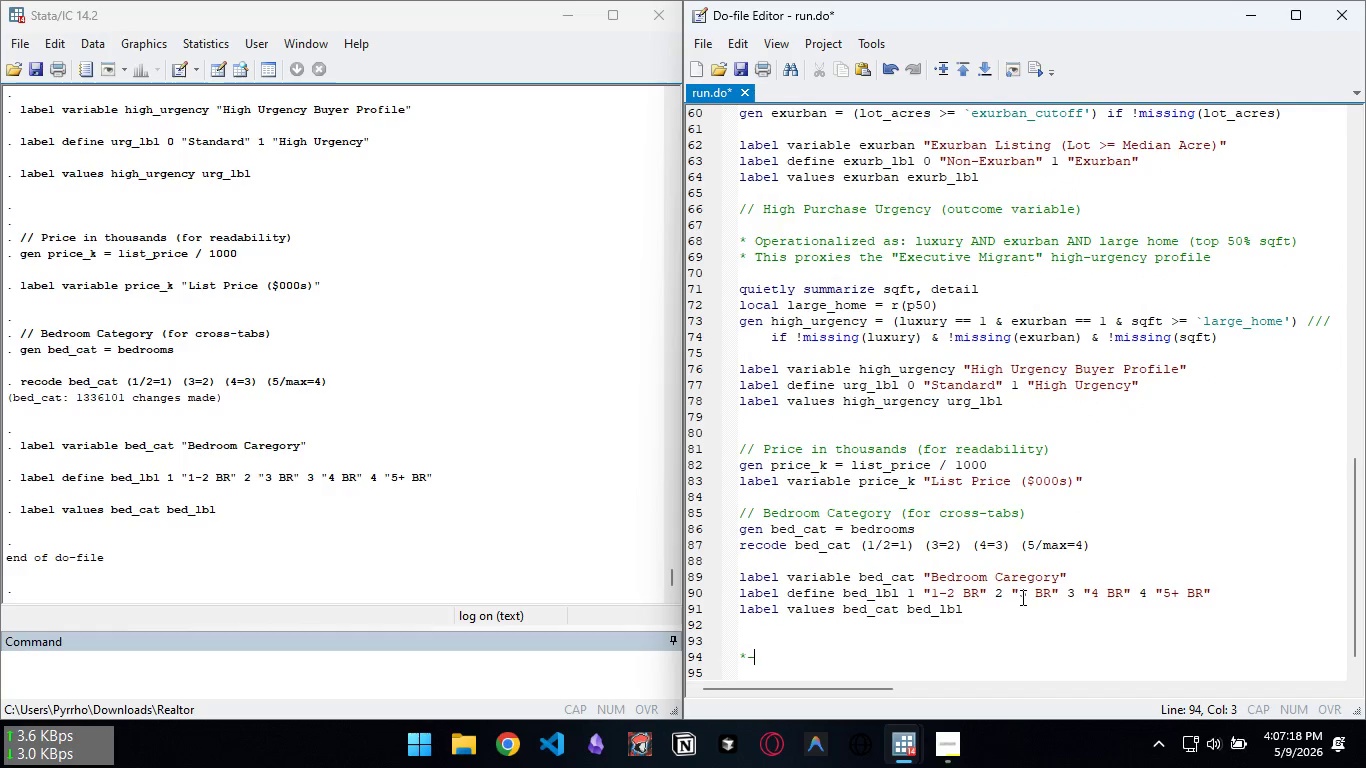 
key(NumpadSubtract)
 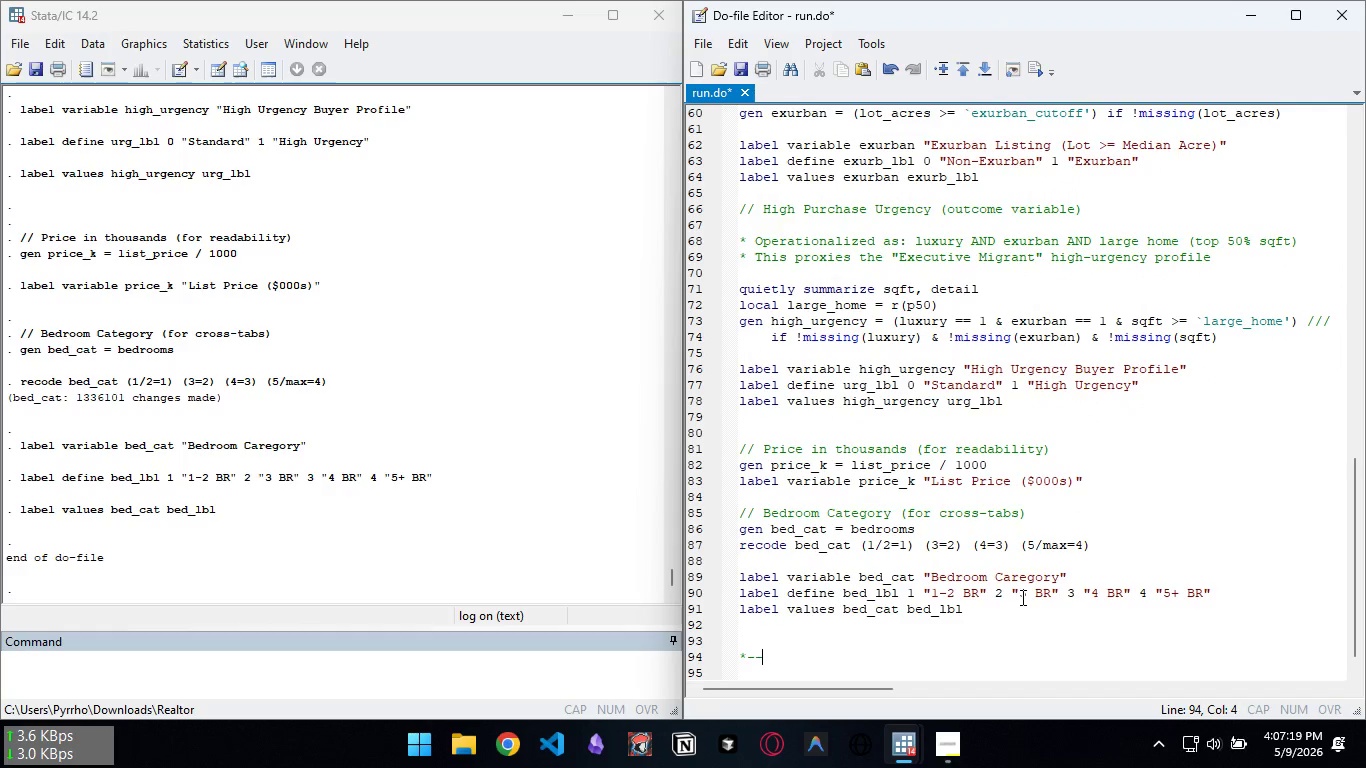 
key(NumpadSubtract)
 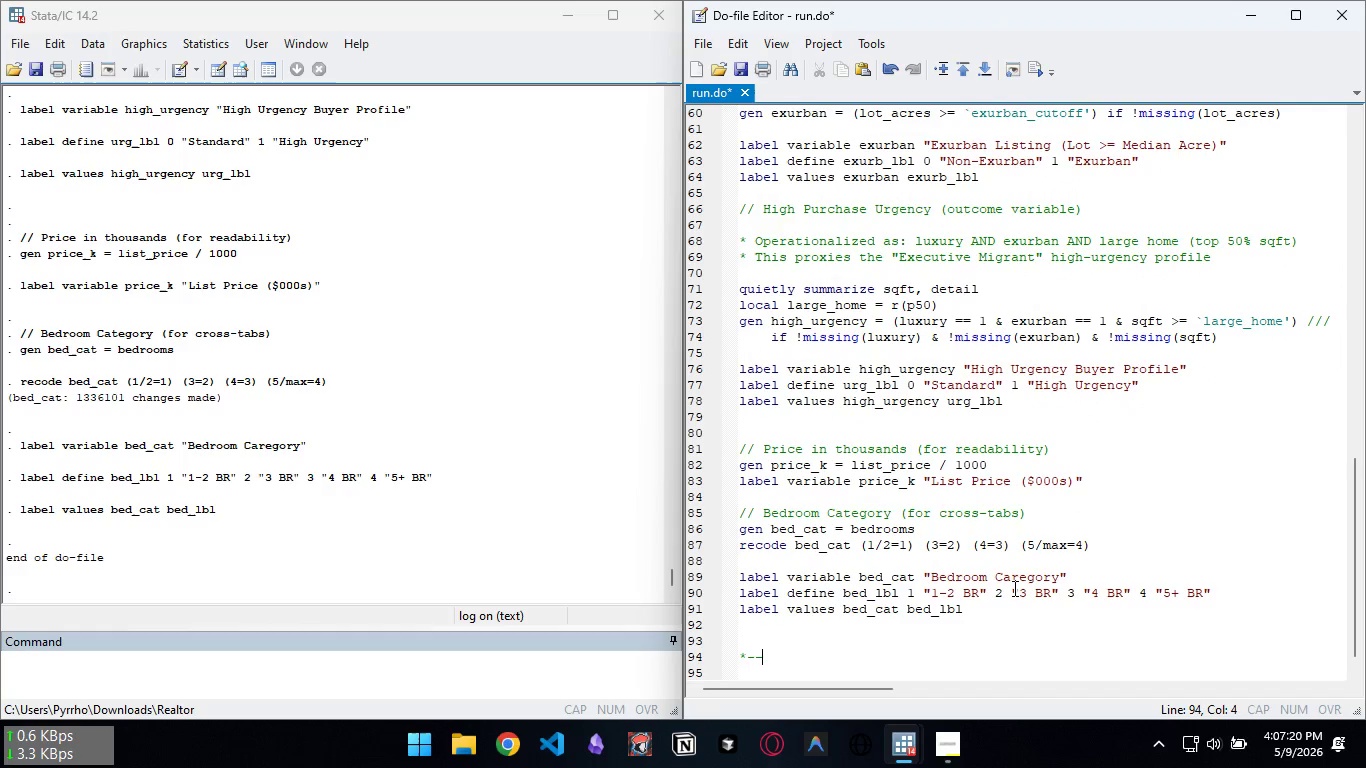 
type( Descriptive Statistics)
 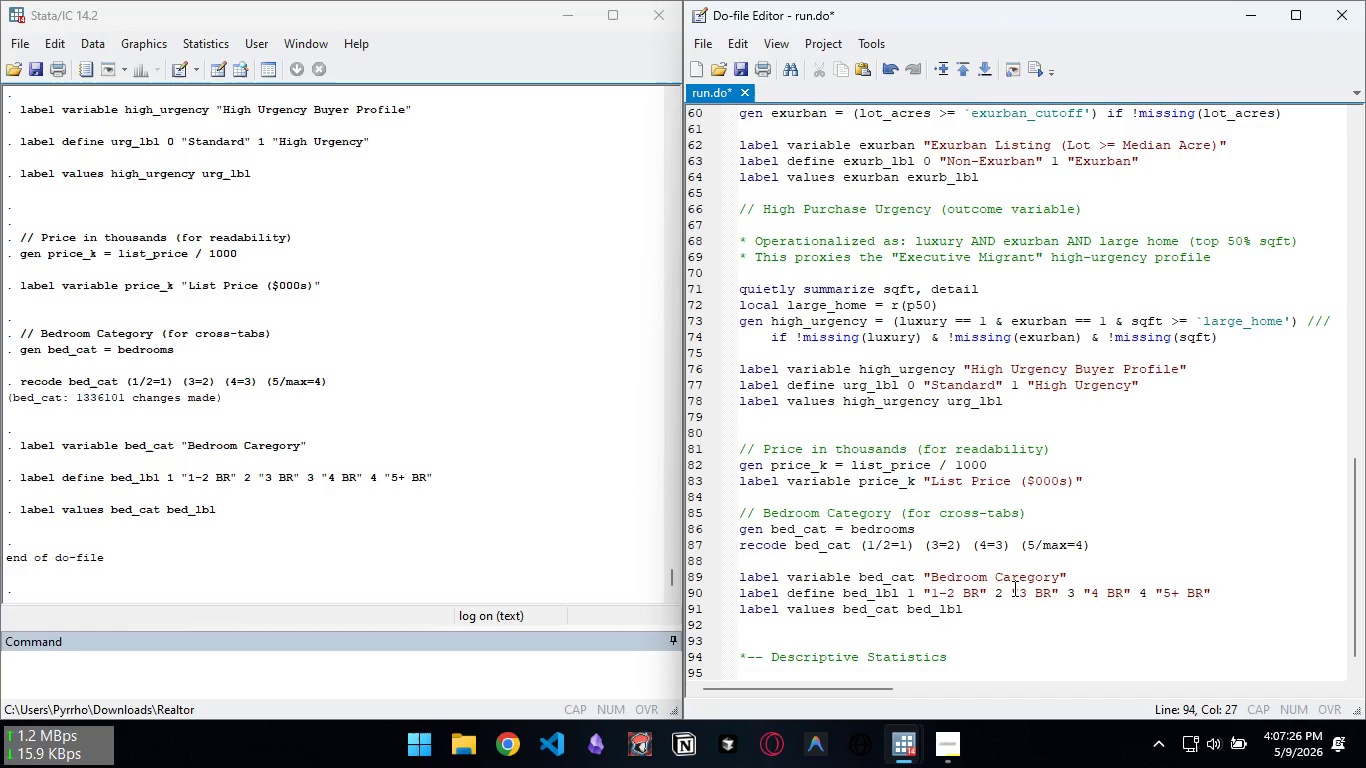 
key(Enter)
 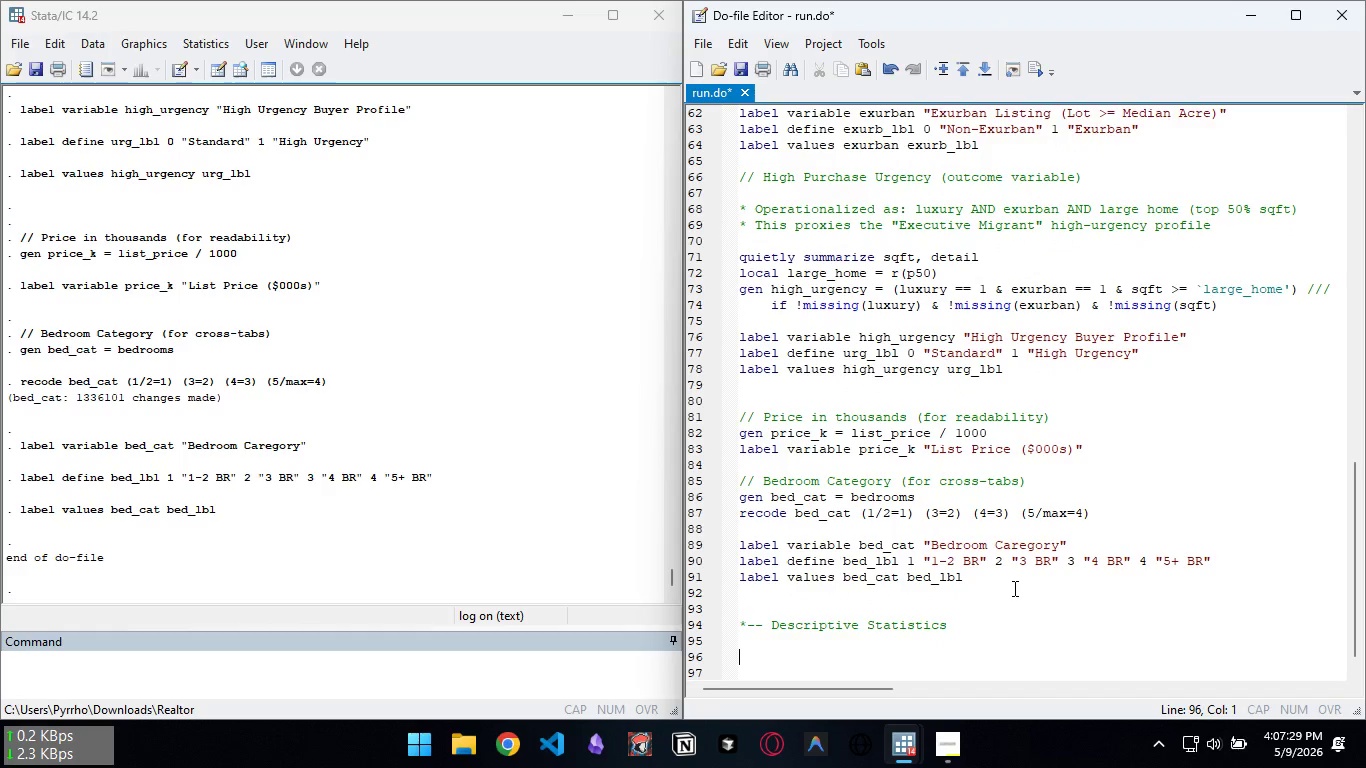 
key(Enter)
 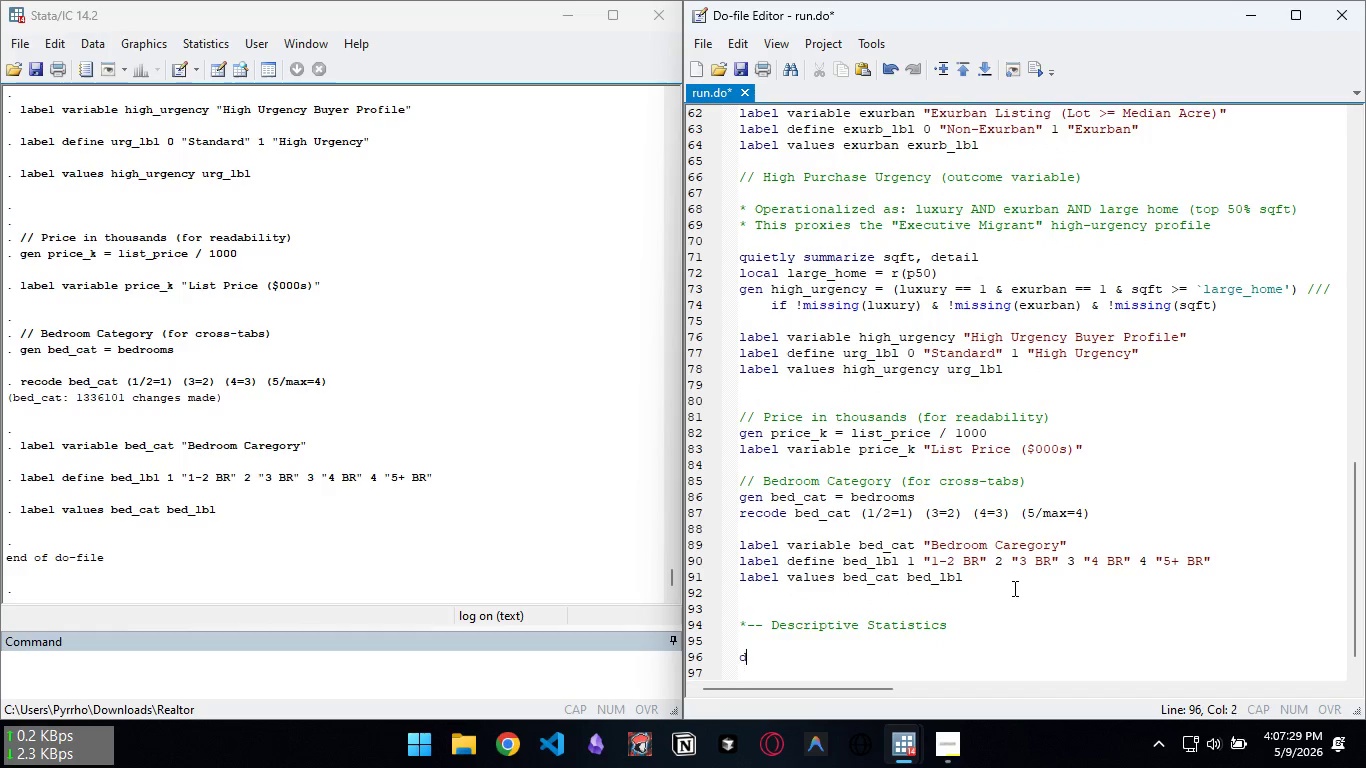 
type(display _newline(2) " ----- Descriptive An)
 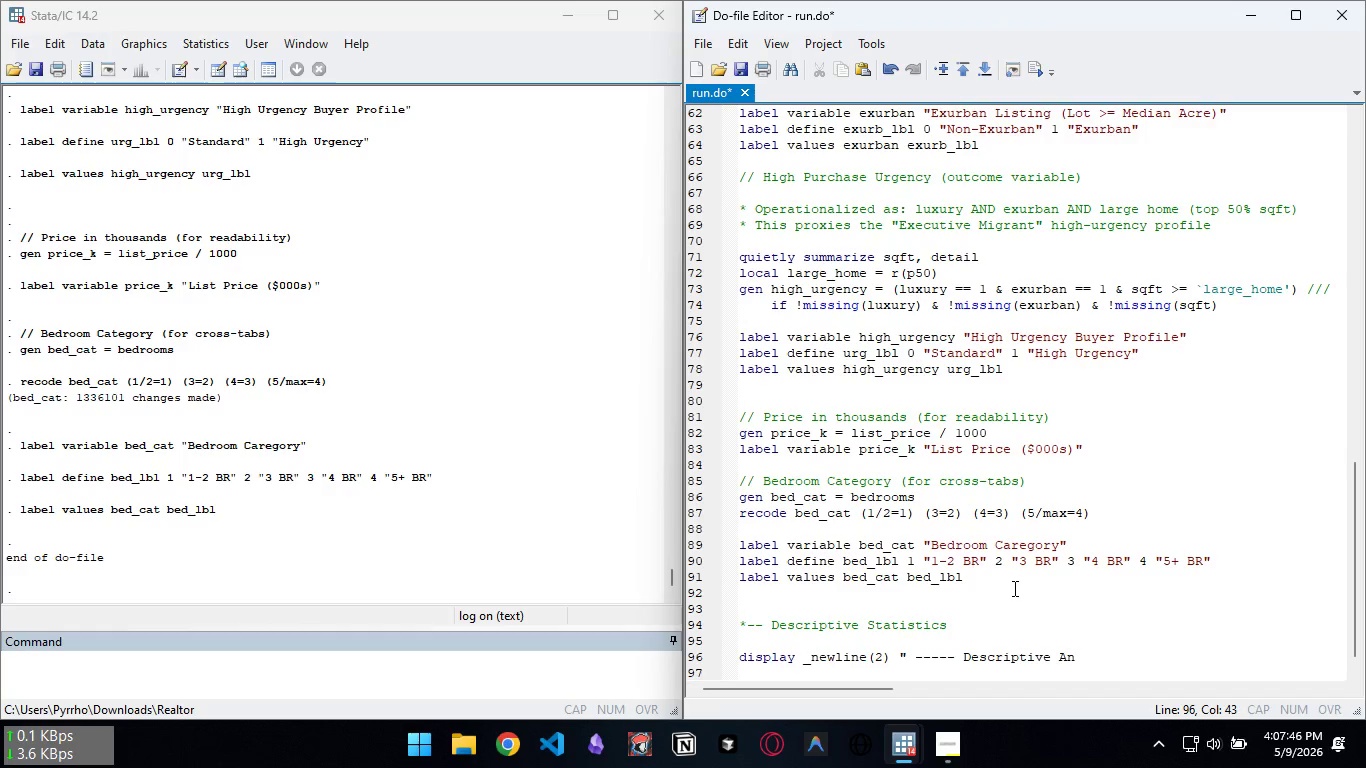 
key(Control+ControlLeft)
 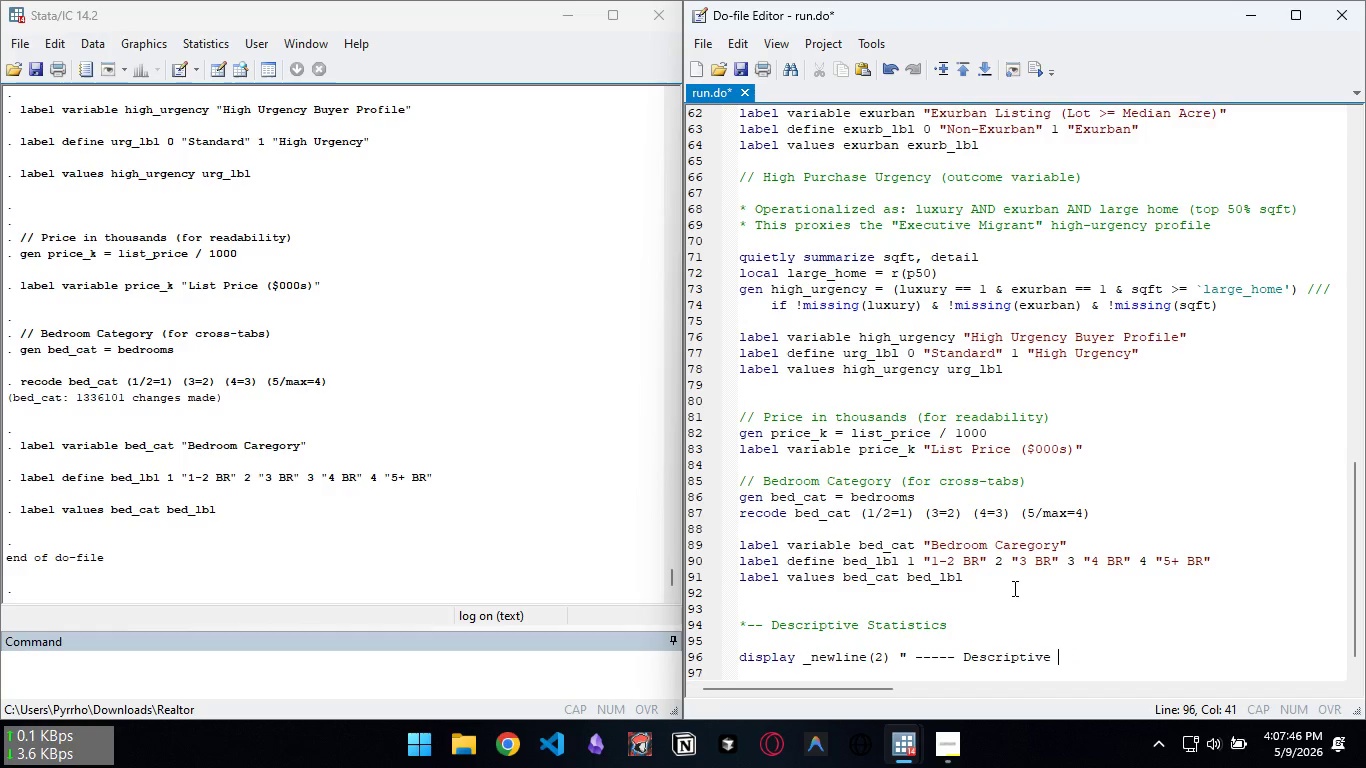 
key(Control+Backspace)
 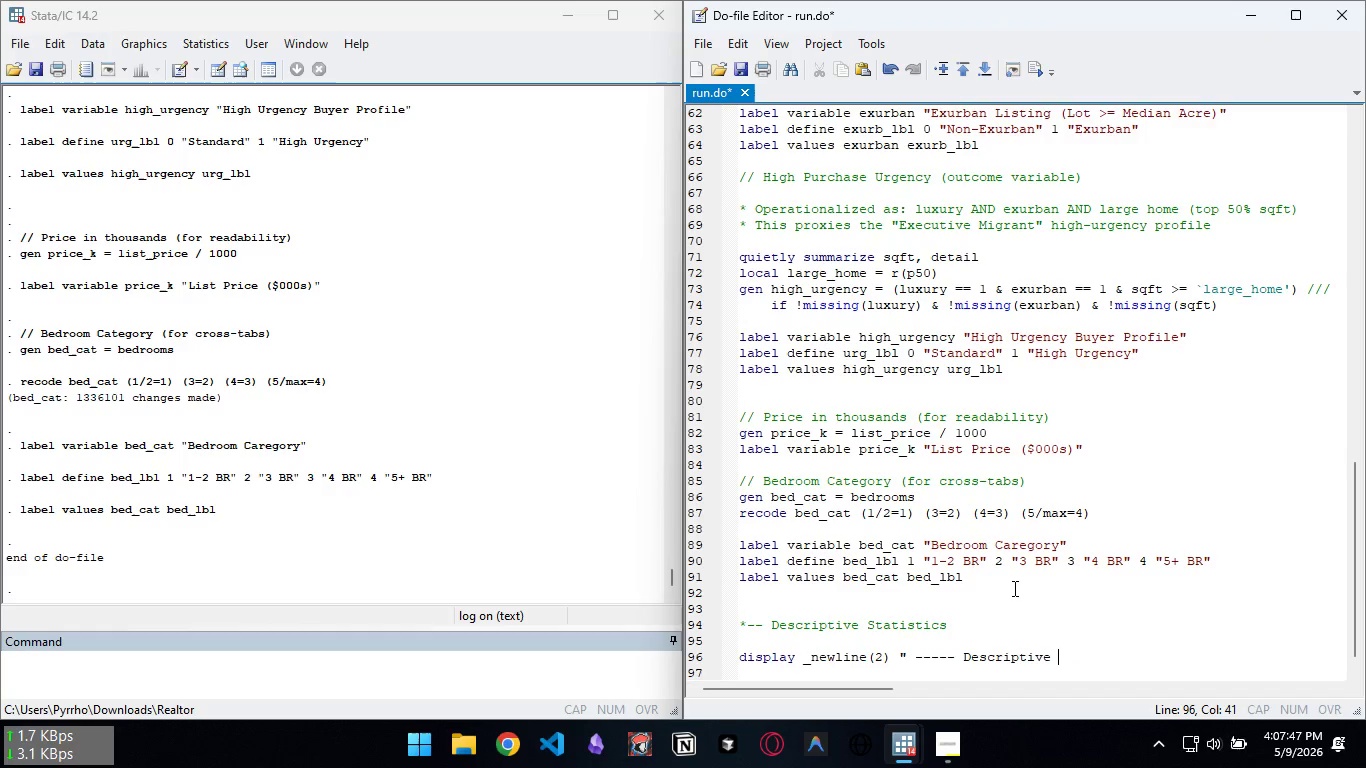 
hold_key(key=ShiftLeft, duration=0.38)
 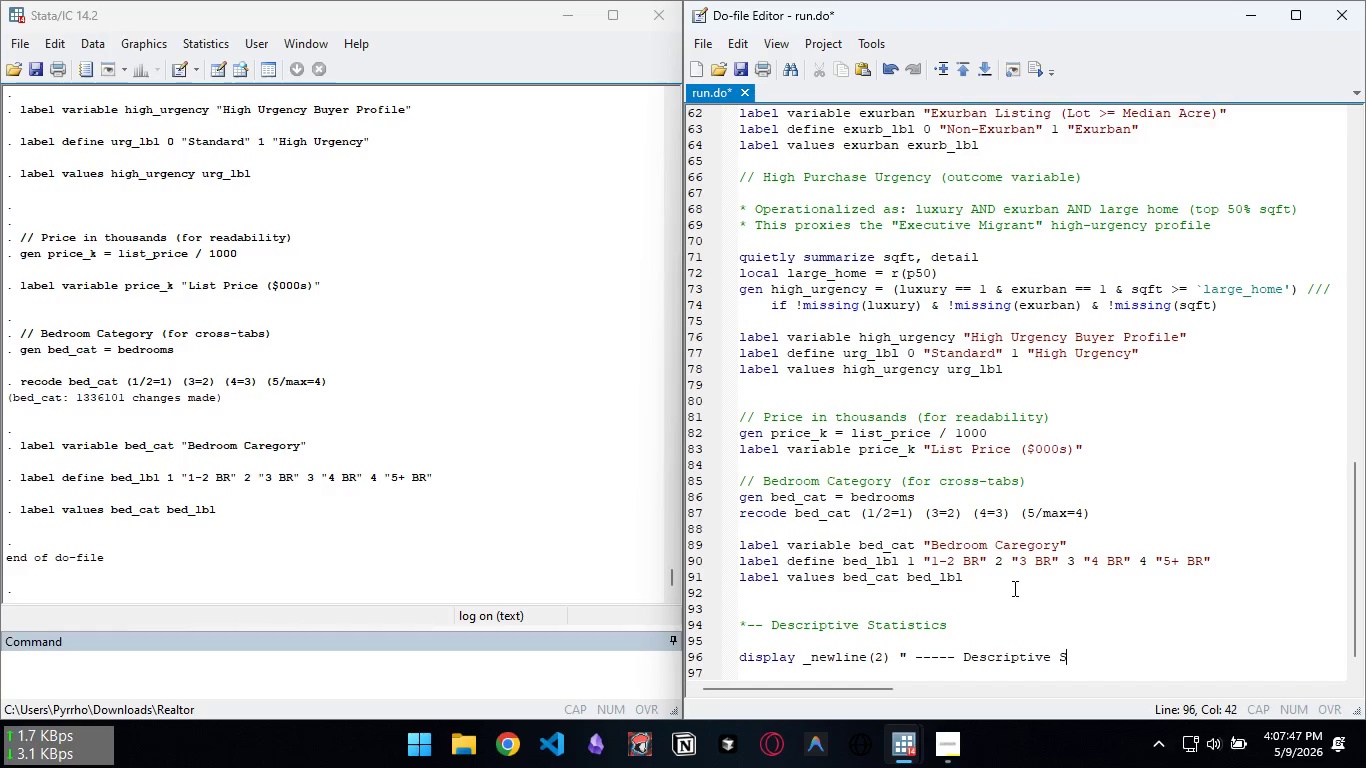 
type(Statistics ")
 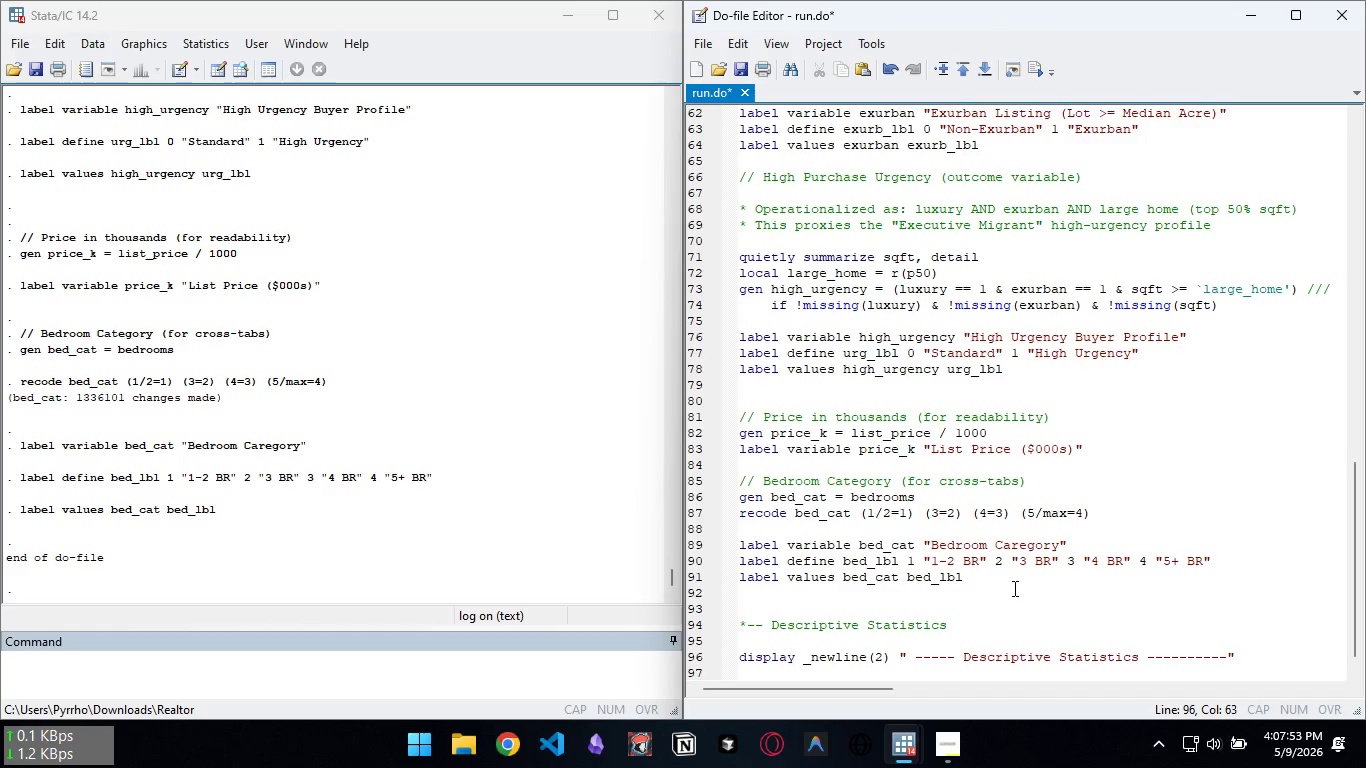 
hold_key(key=NumpadSubtract, duration=0.75)
 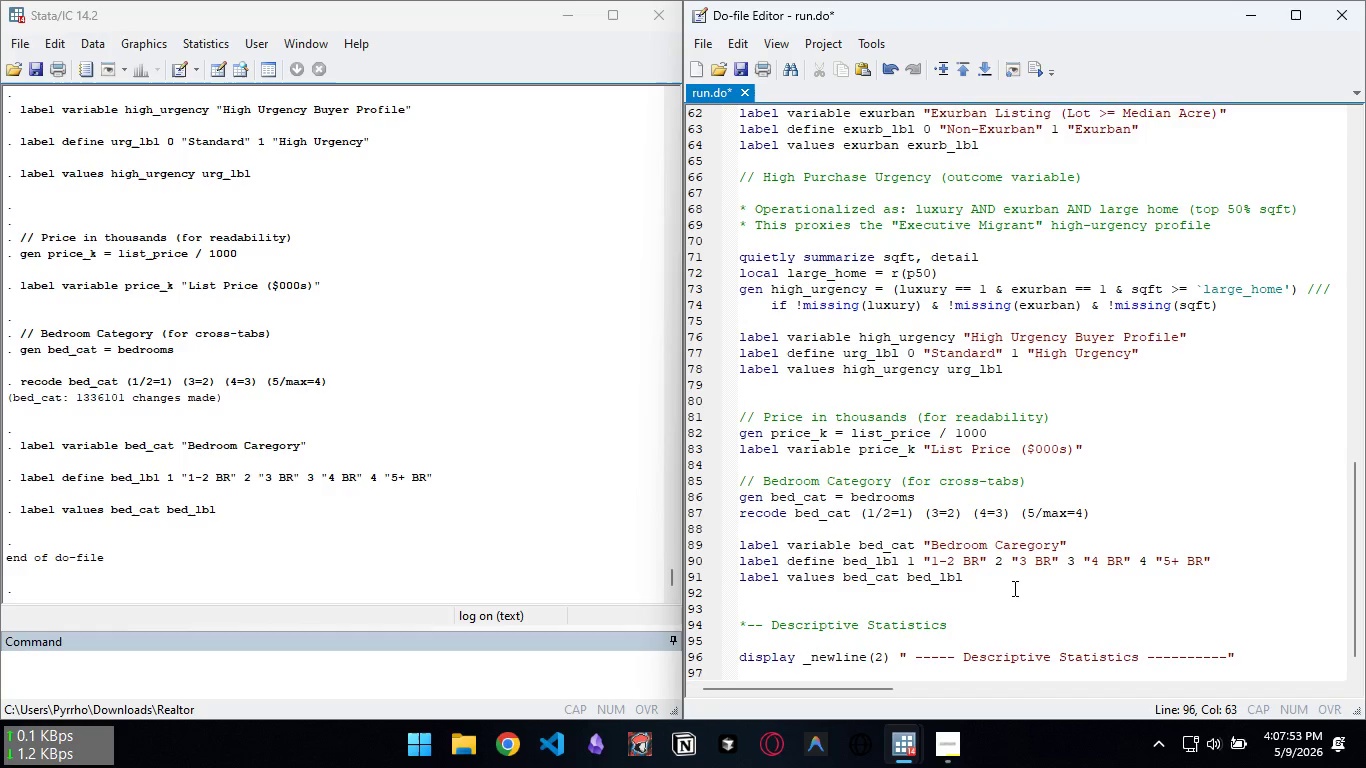 
key(ArrowLeft)
 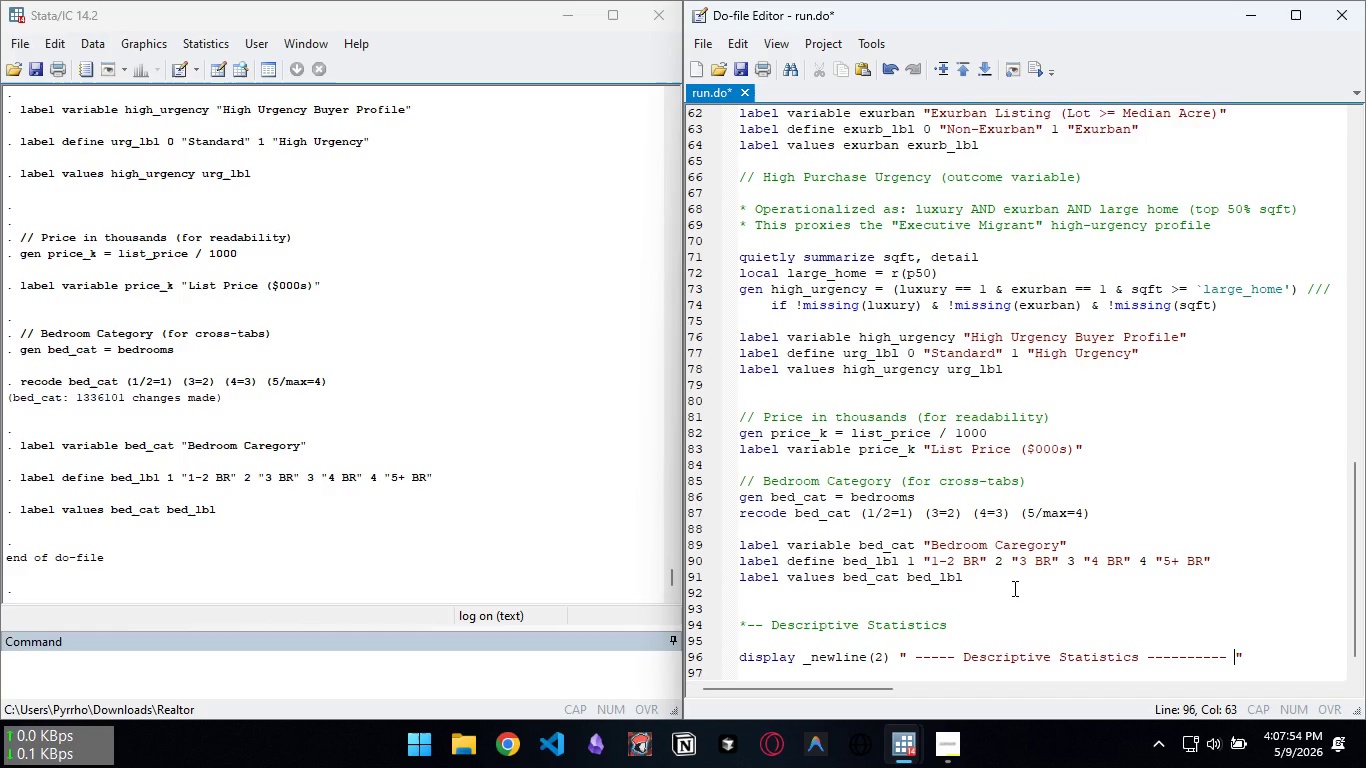 
key(Space)
 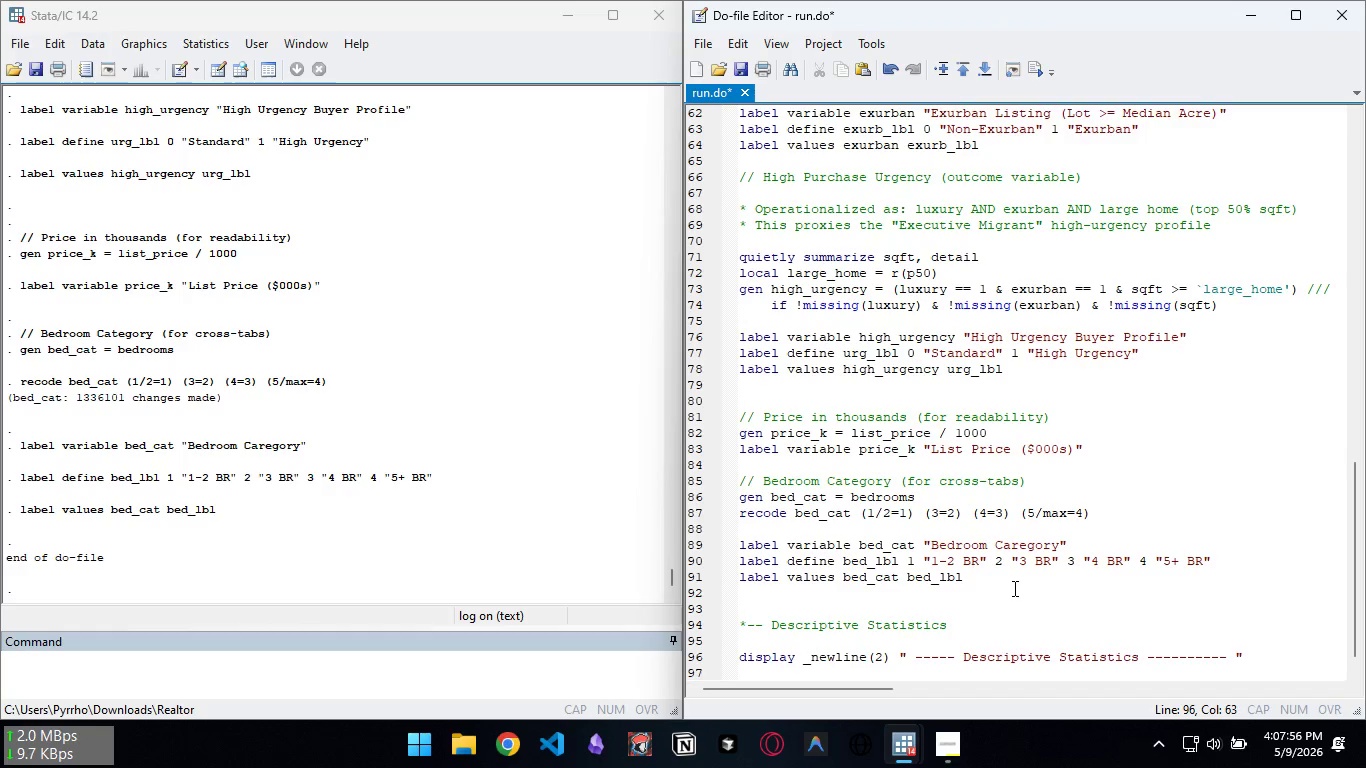 
key(ArrowLeft)
 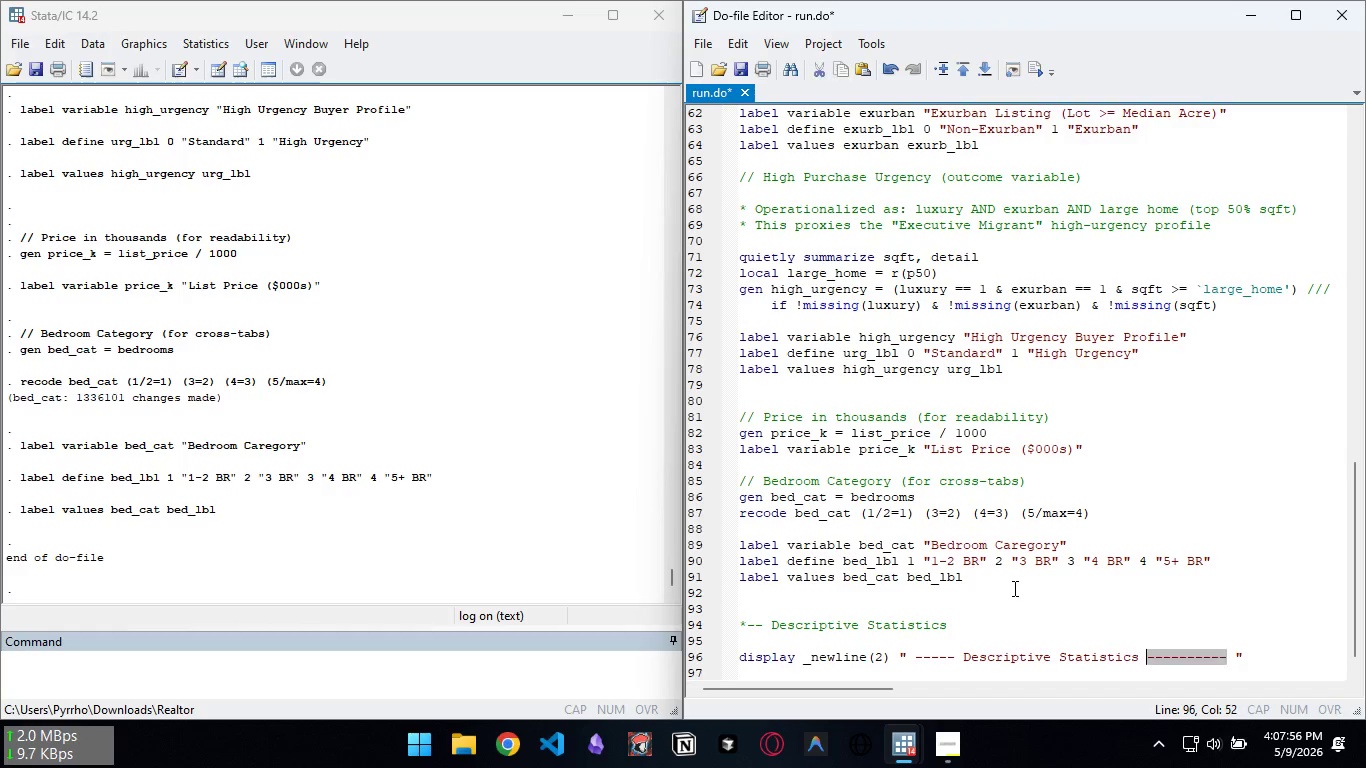 
key(Control+Shift+ArrowLeft)
 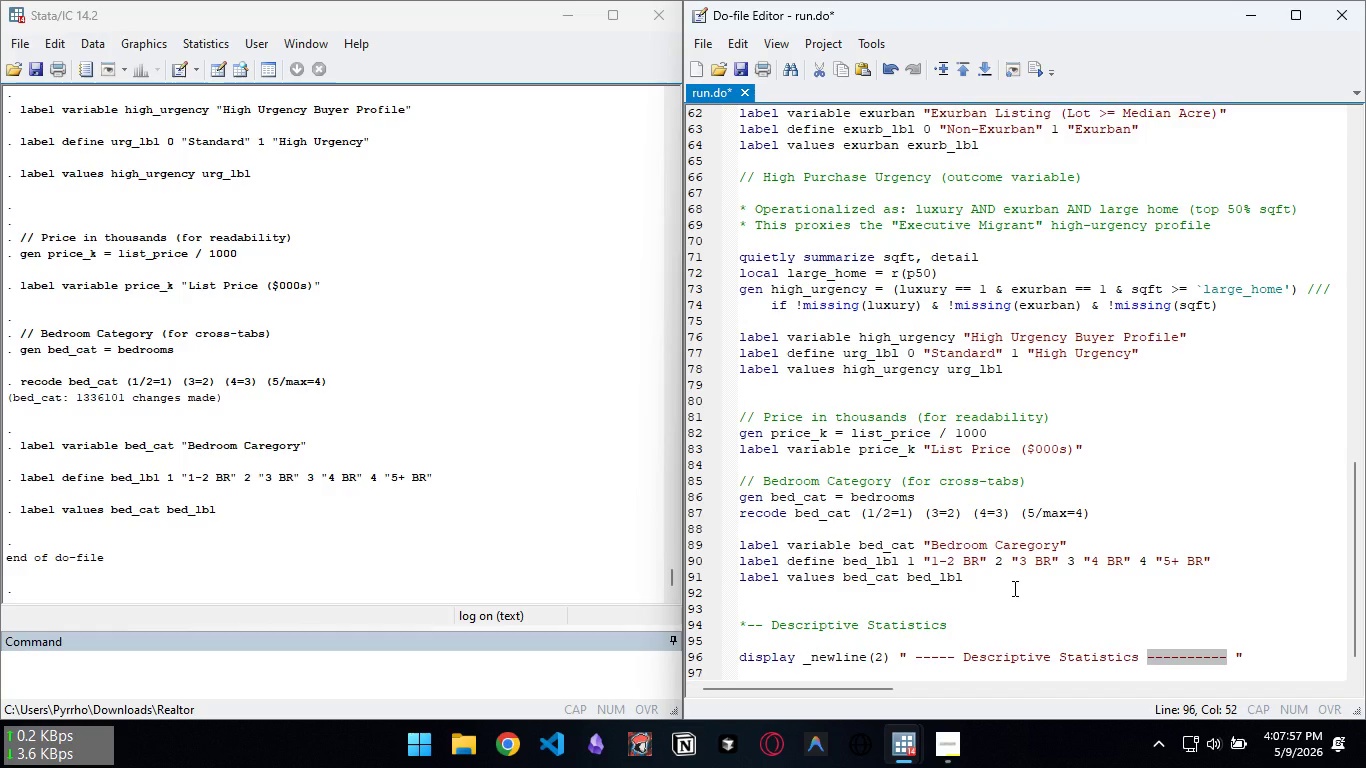 
key(Control+C)
 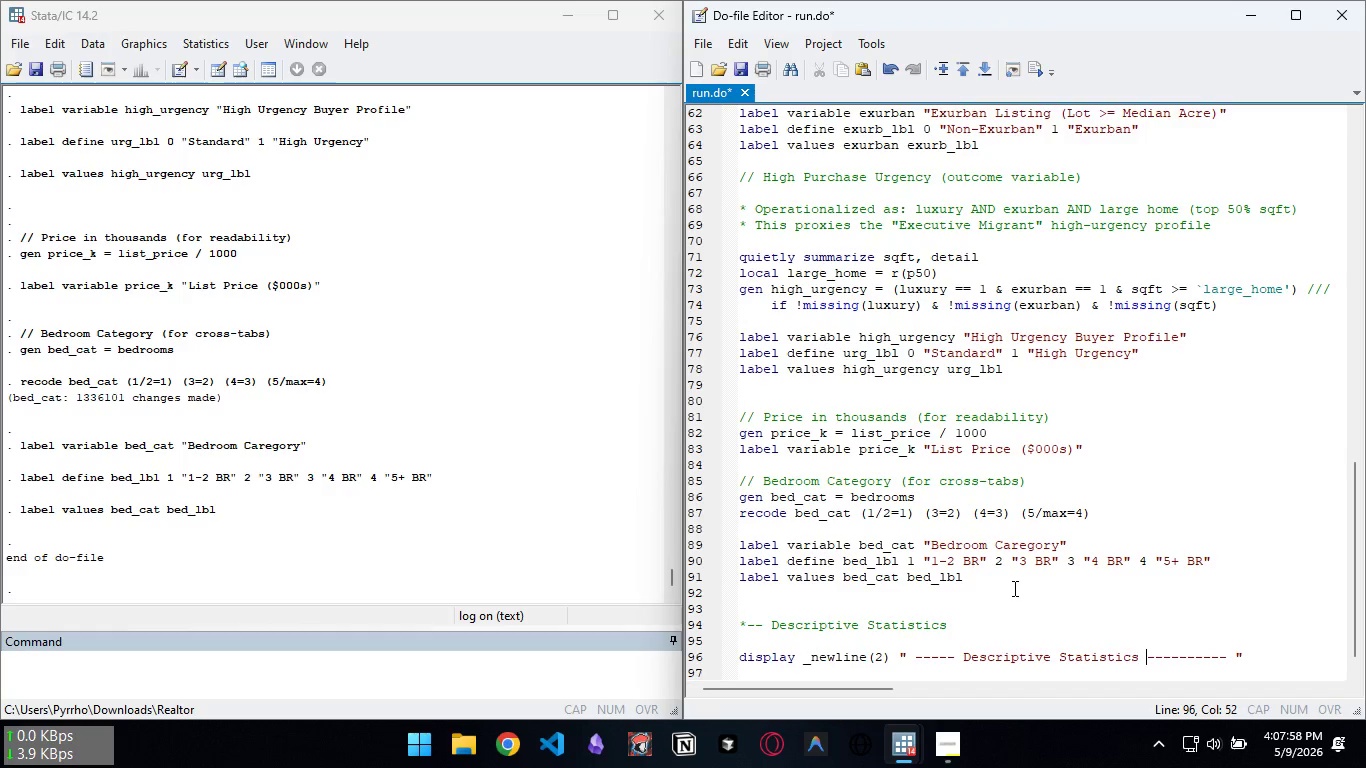 
key(ArrowLeft)
 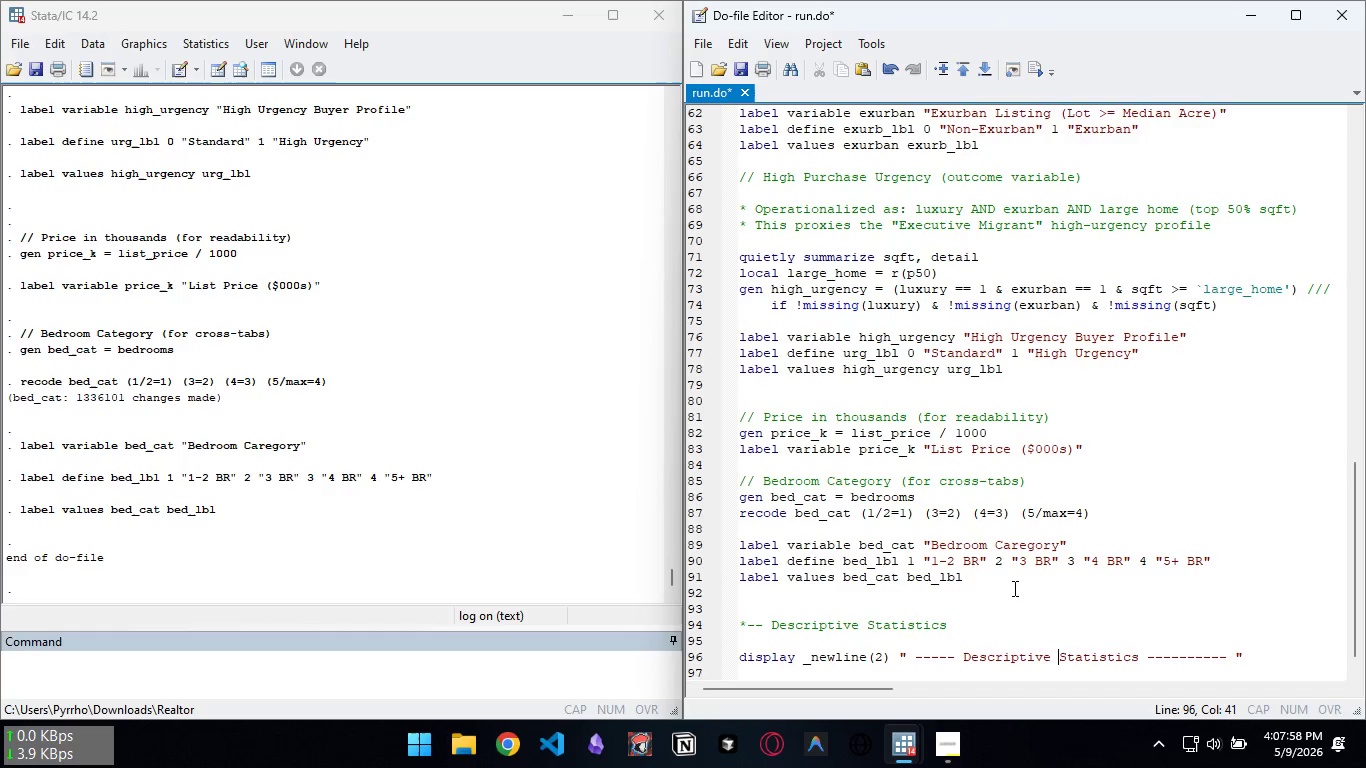 
key(Control+ArrowLeft)
 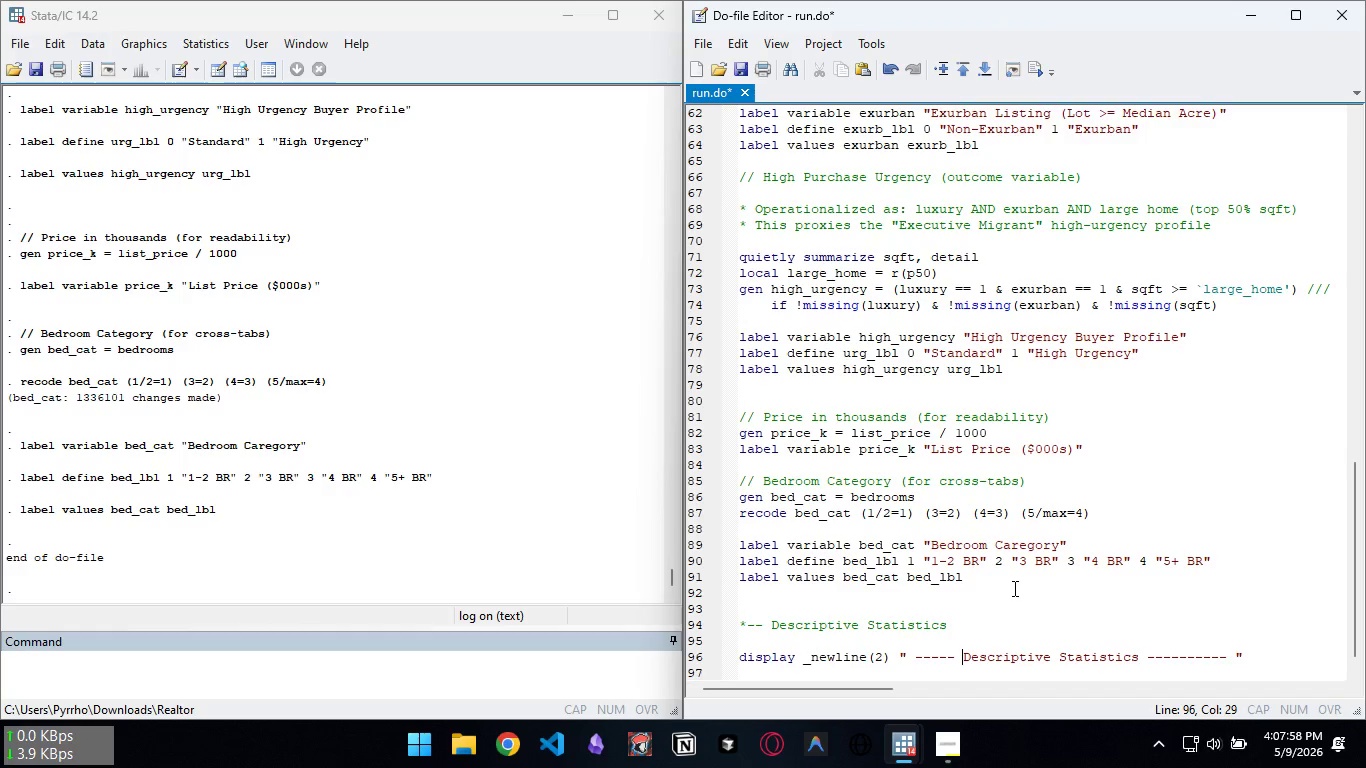 
key(Control+ArrowLeft)
 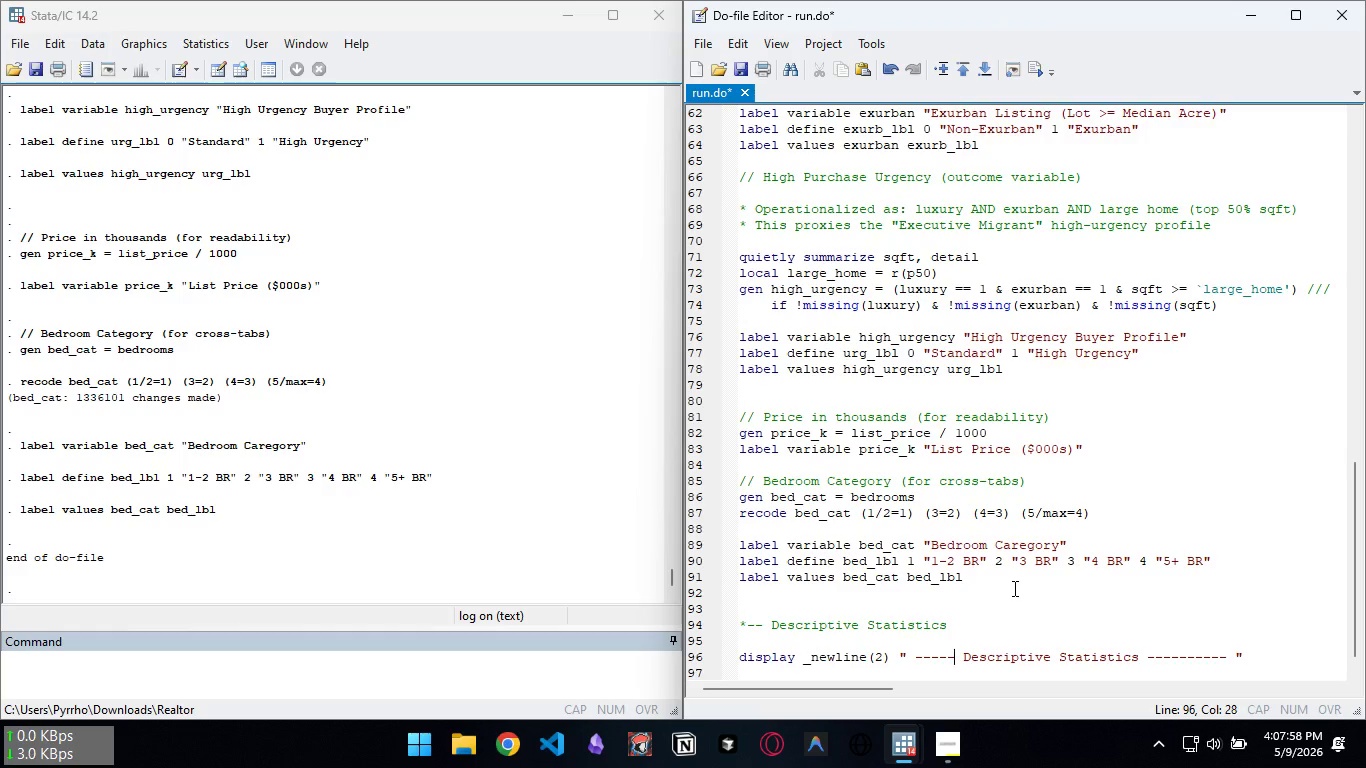 
key(ArrowLeft)
 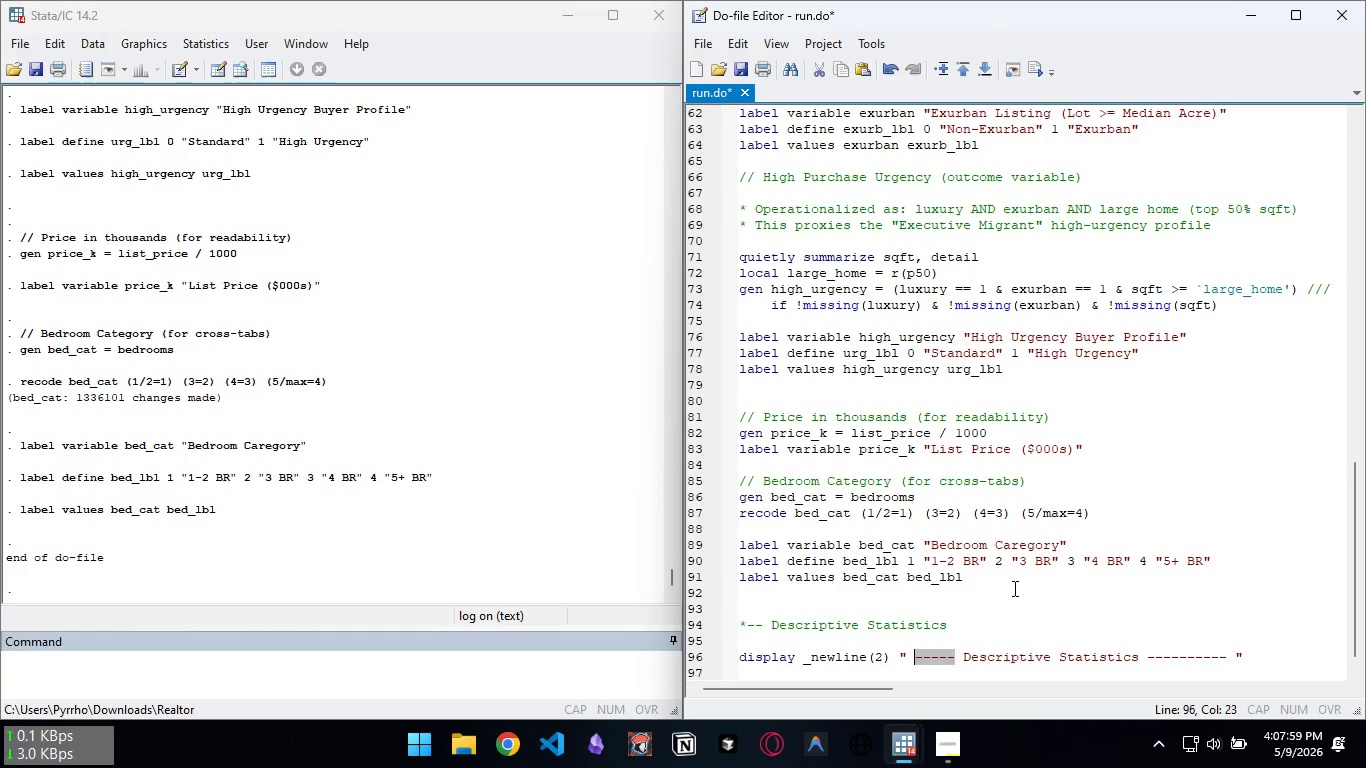 
key(Control+Shift+ArrowLeft)
 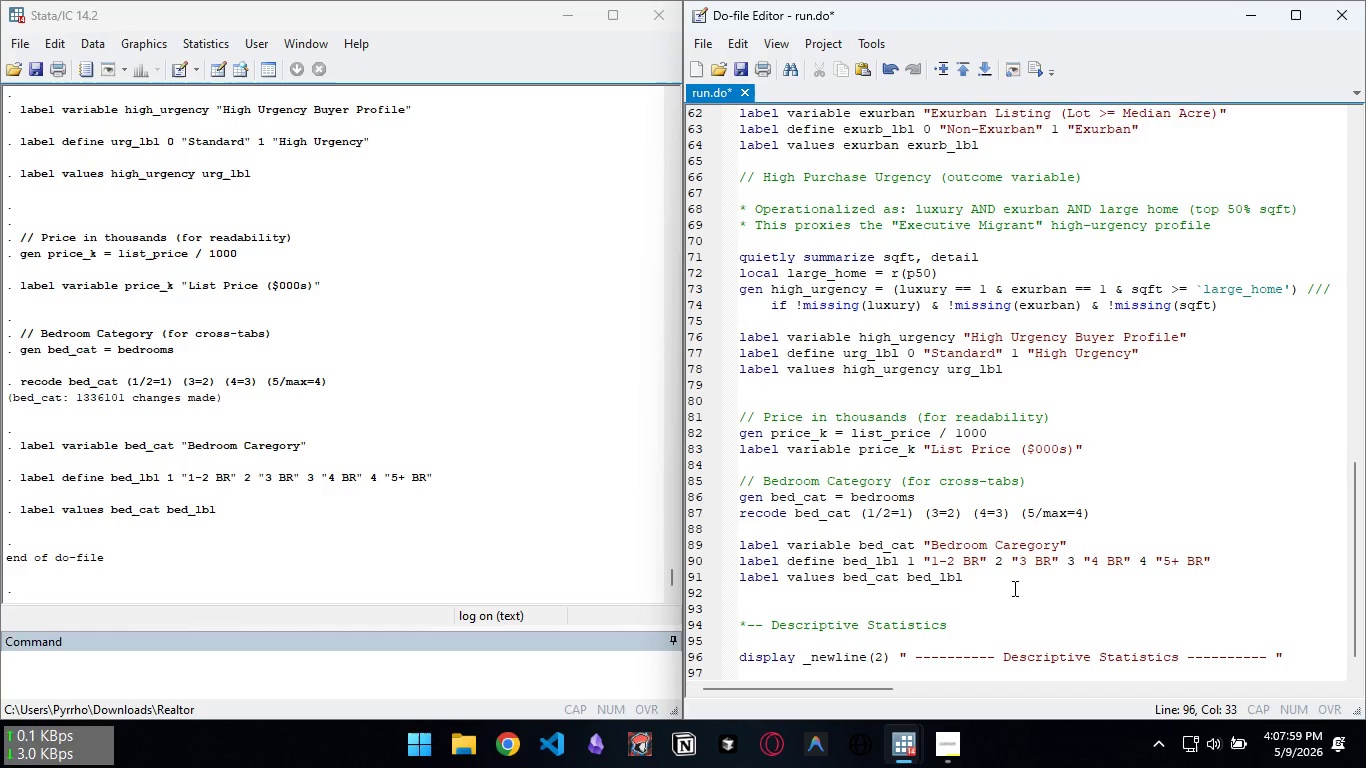 
key(Control+V)
 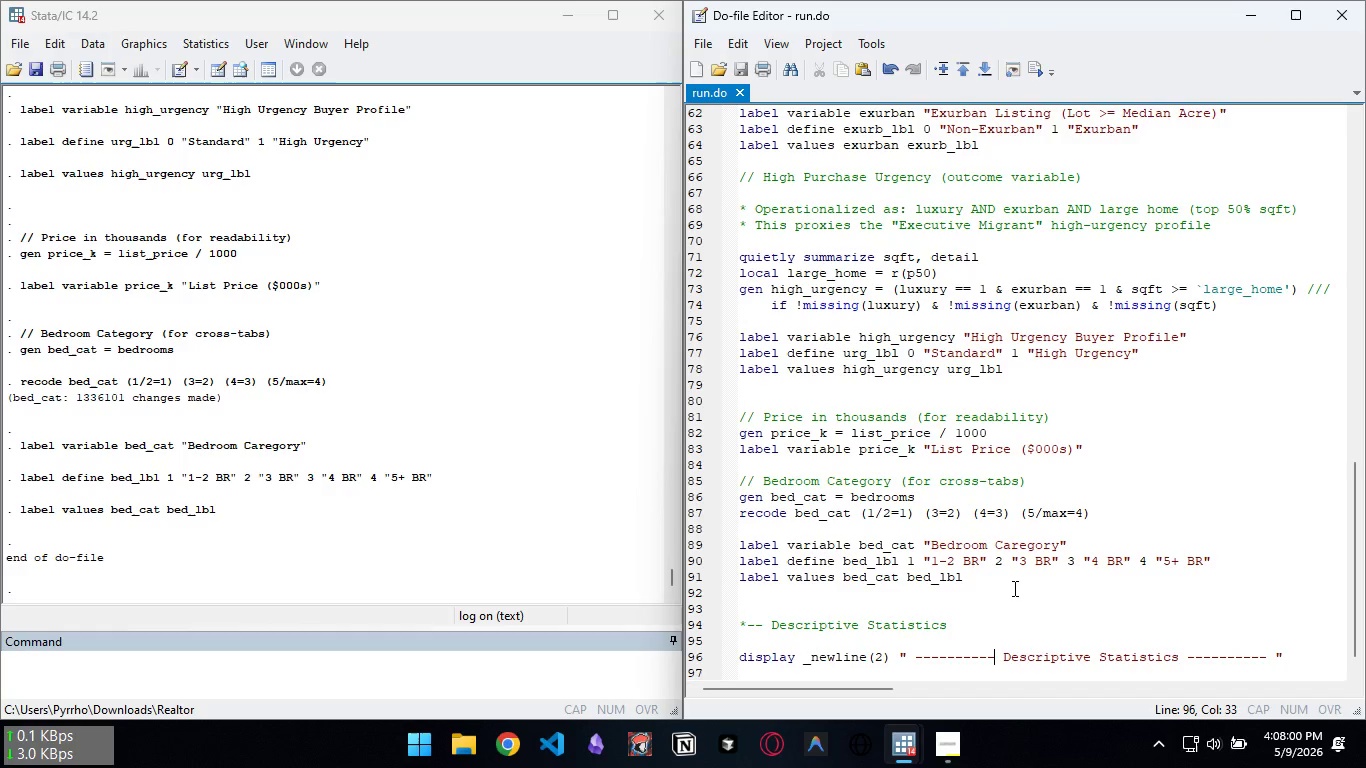 
key(Control+S)
 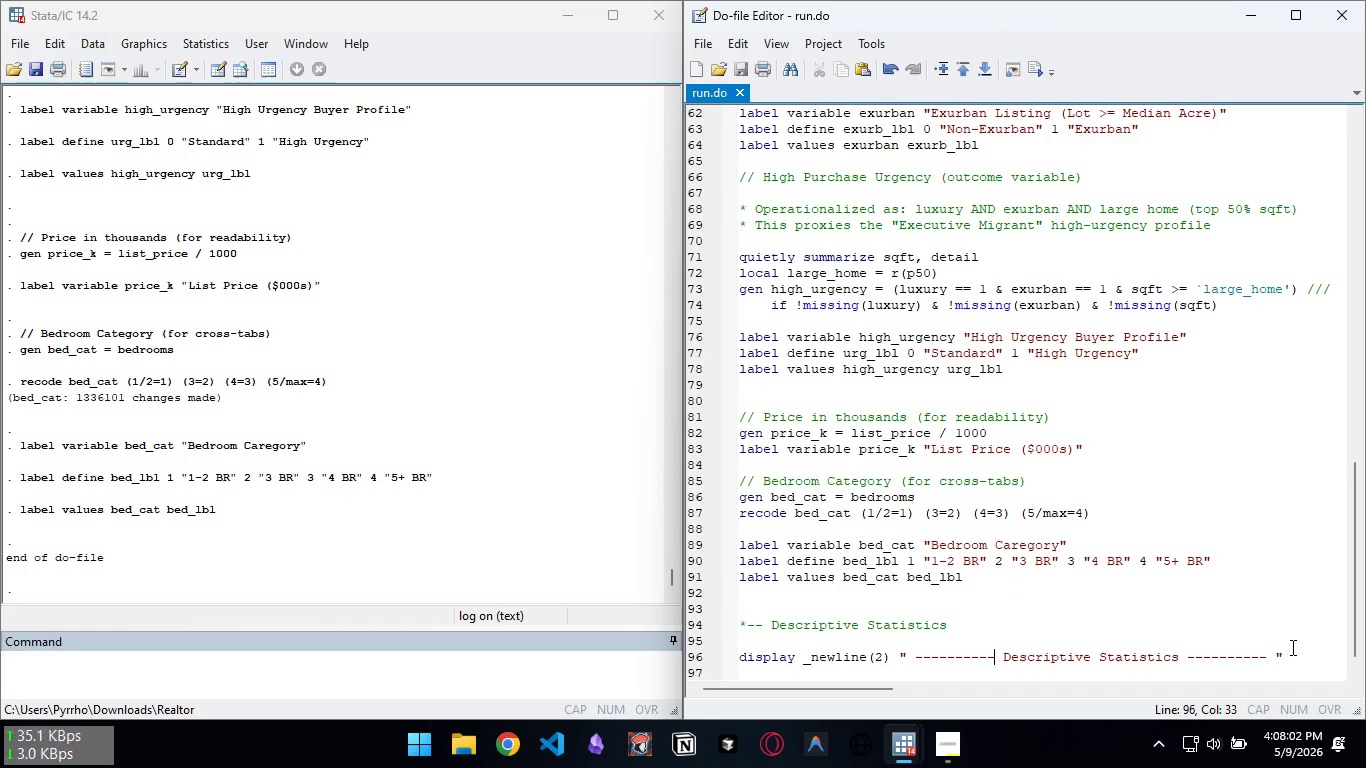 
left_click([1299, 658])
 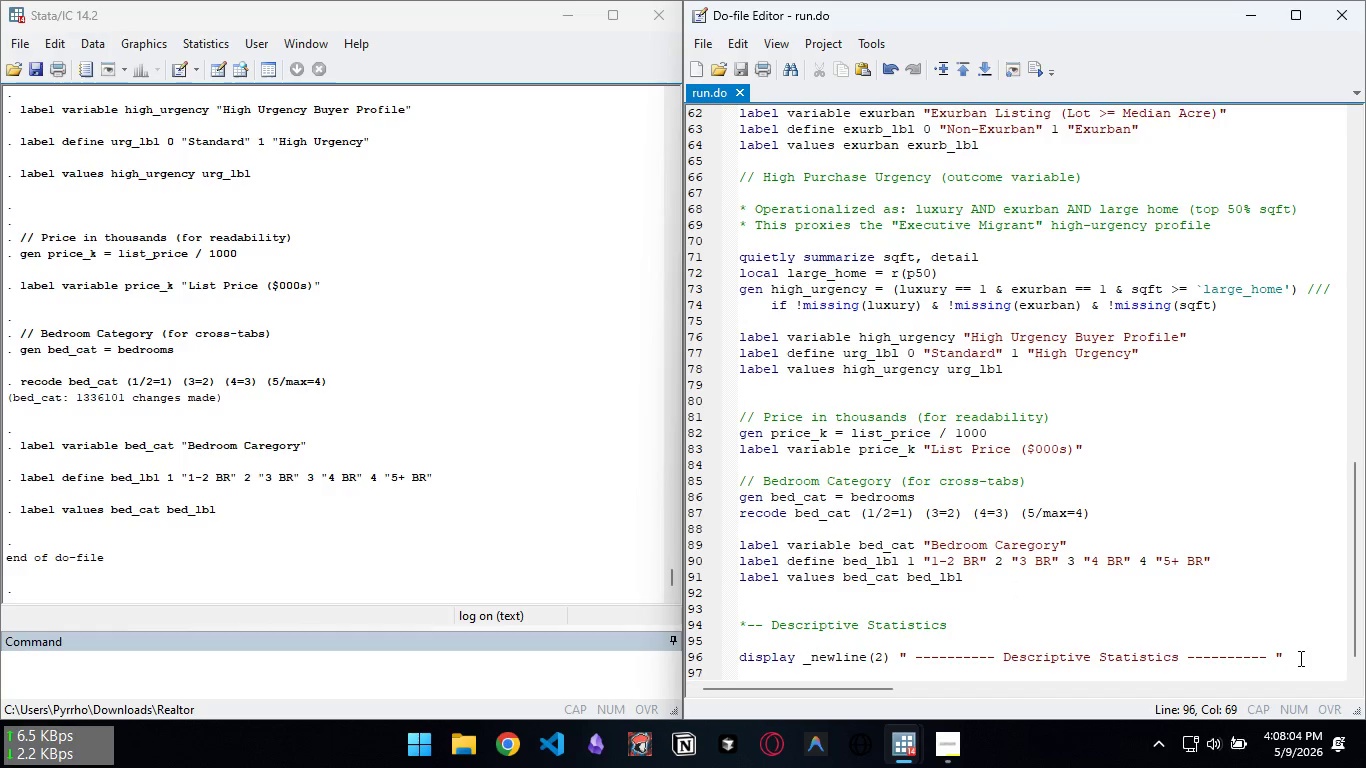 
key(Enter)
 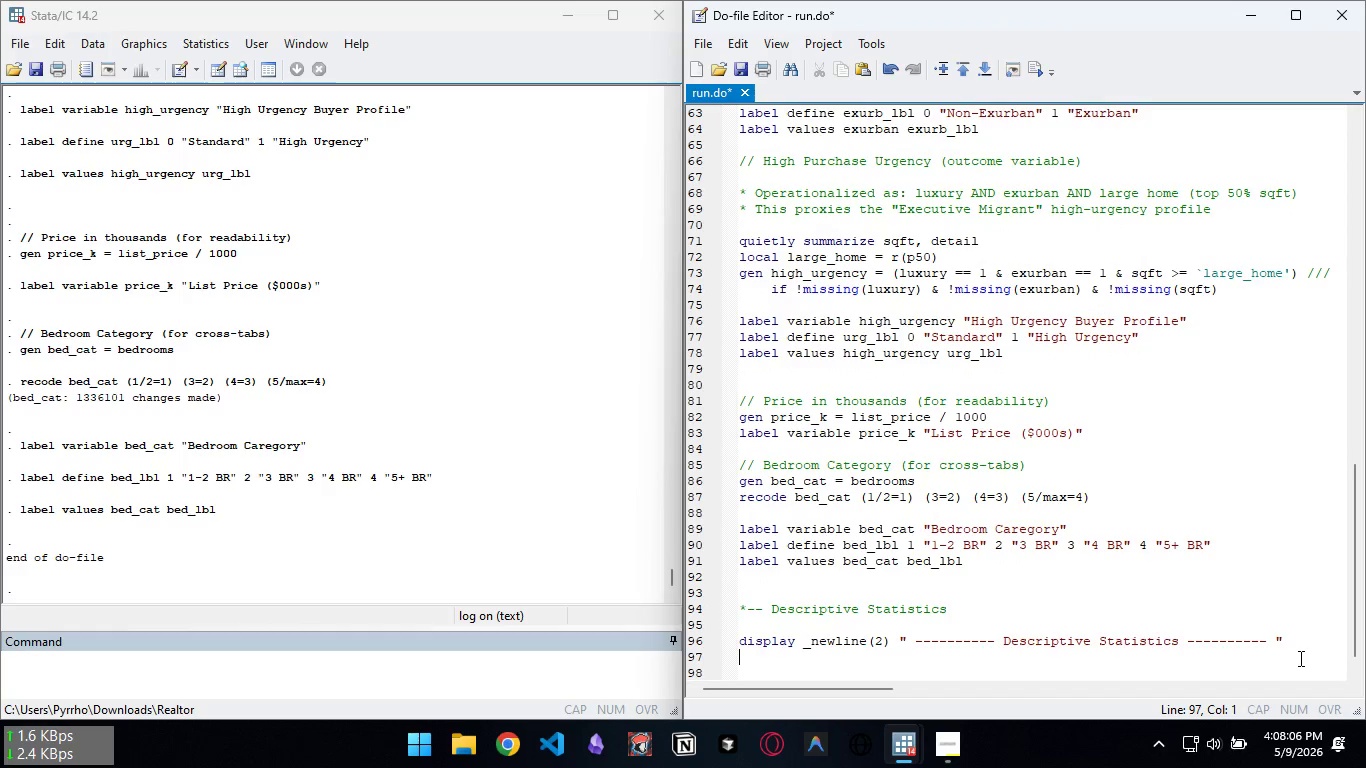 
key(Enter)
 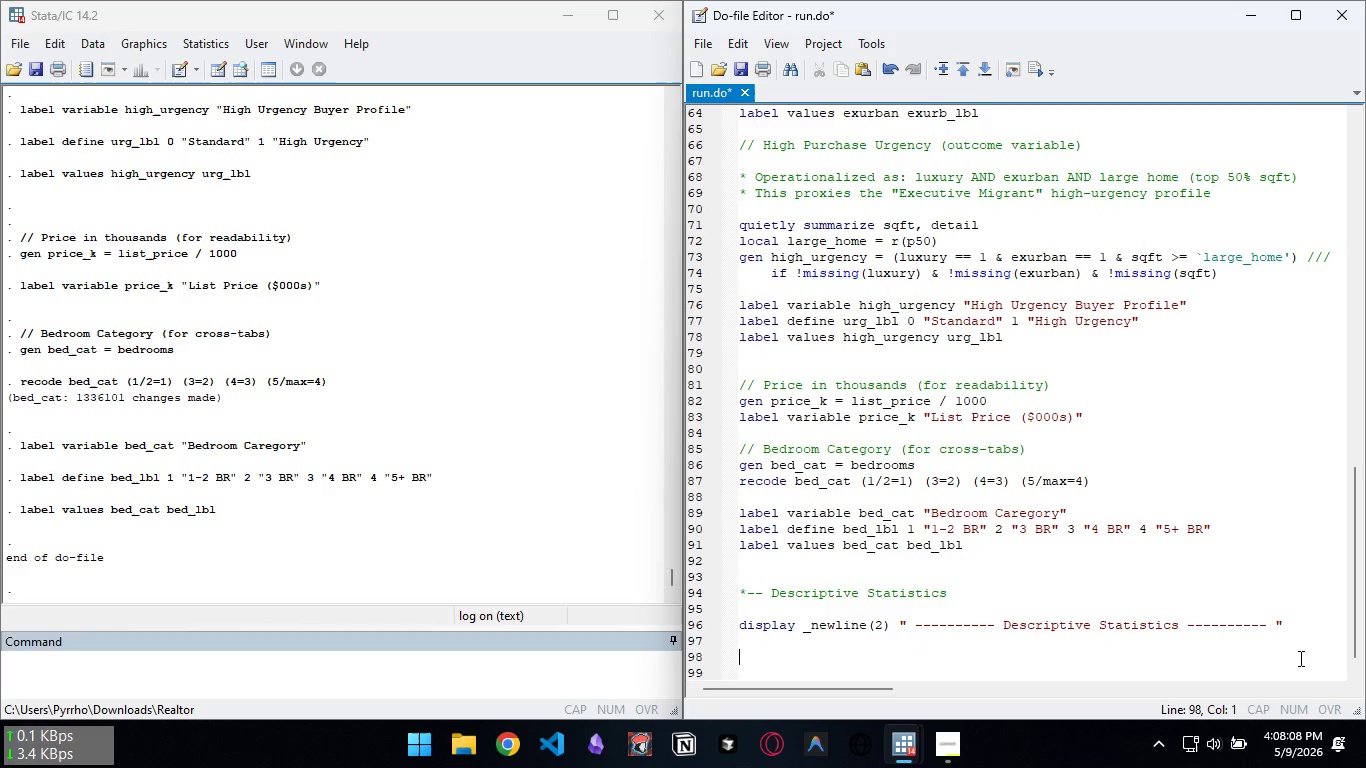 
type(- )
key(Backspace)
key(Backspace)
type(* Overall summary of key variables t)
key(Backspace)
key(Backspace)
 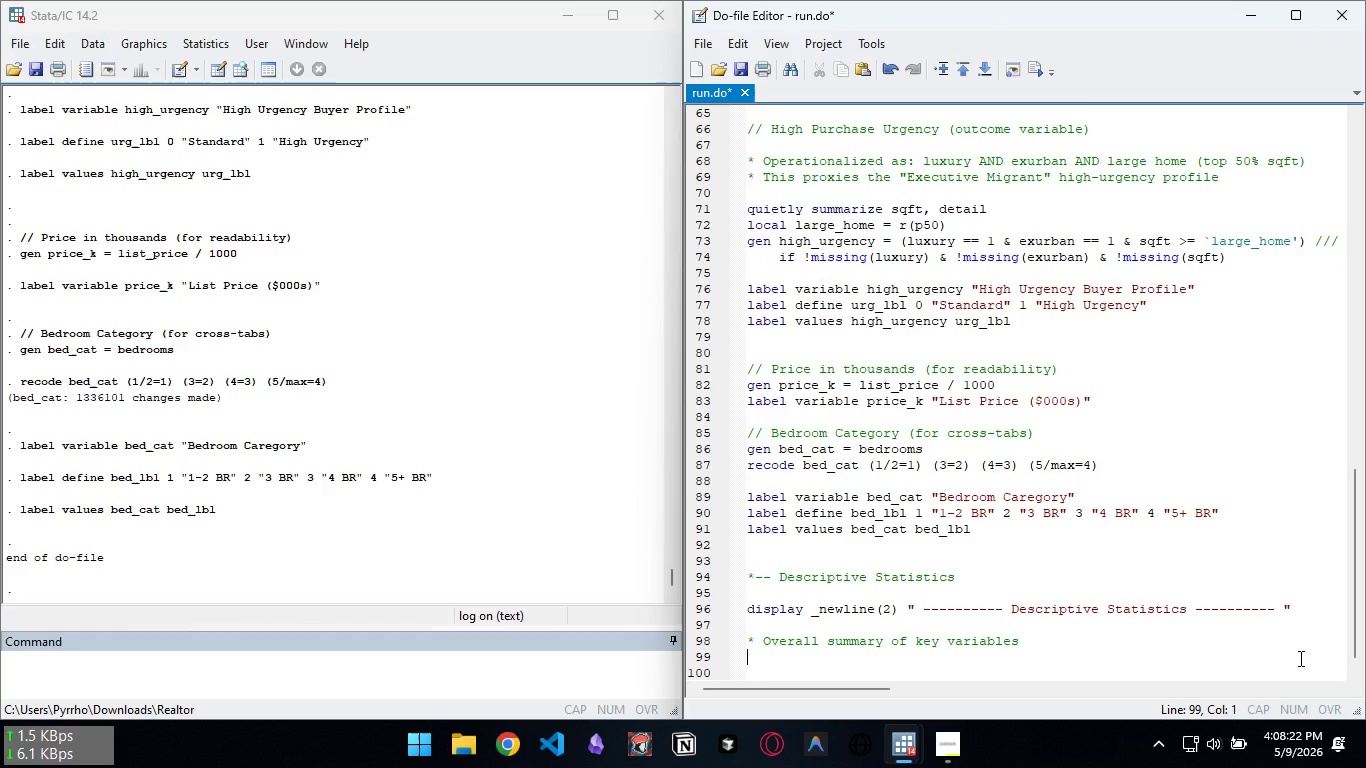 
 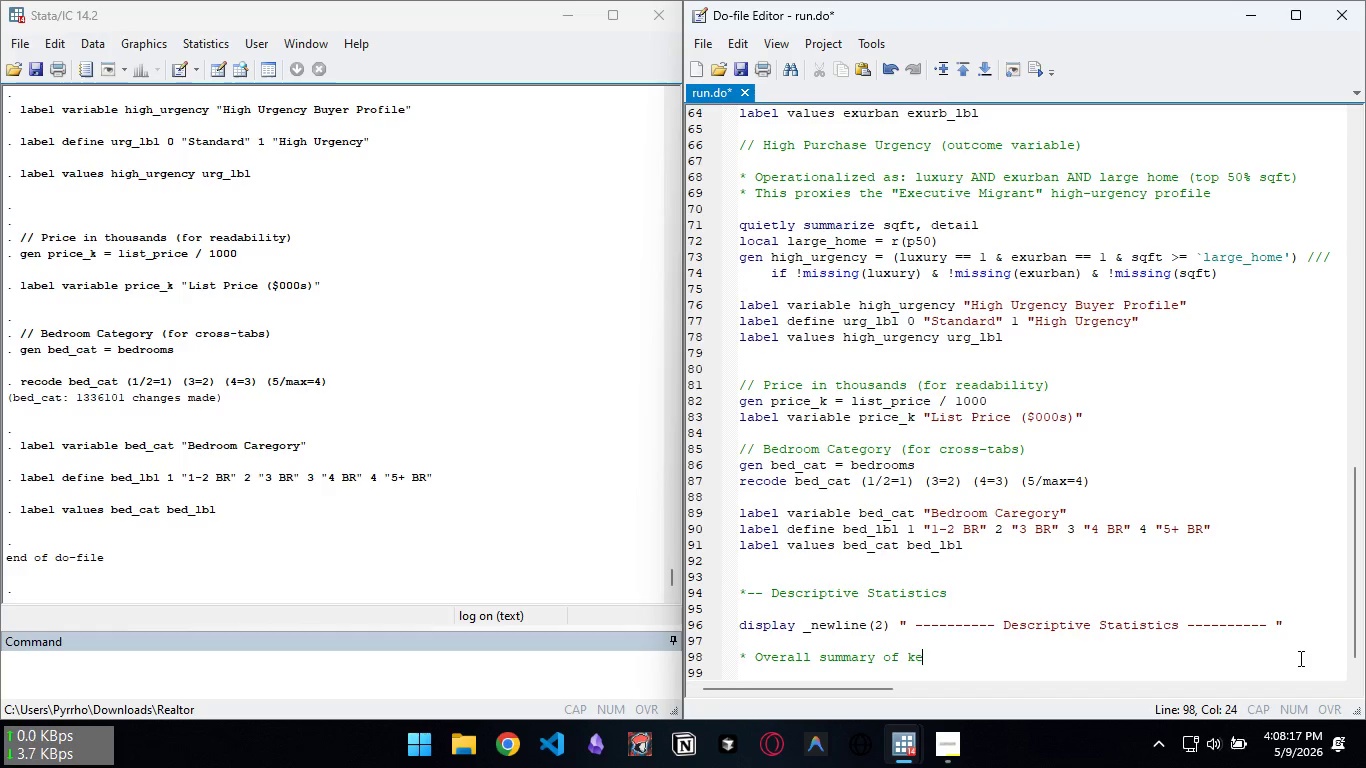 
key(Enter)
 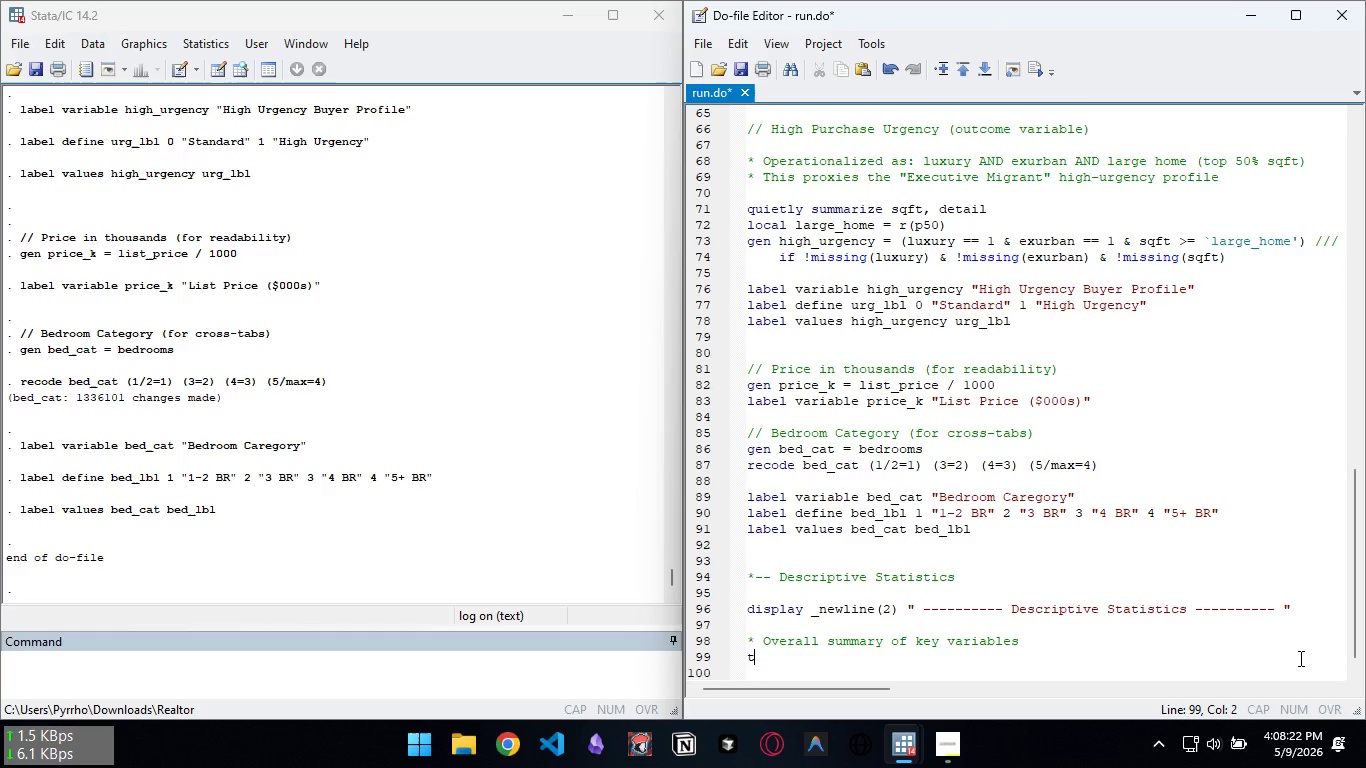 
type(tabstat list_prie)
key(Backspace)
type(ce sqft lot_acres bedrooms bathrooms, ///)
 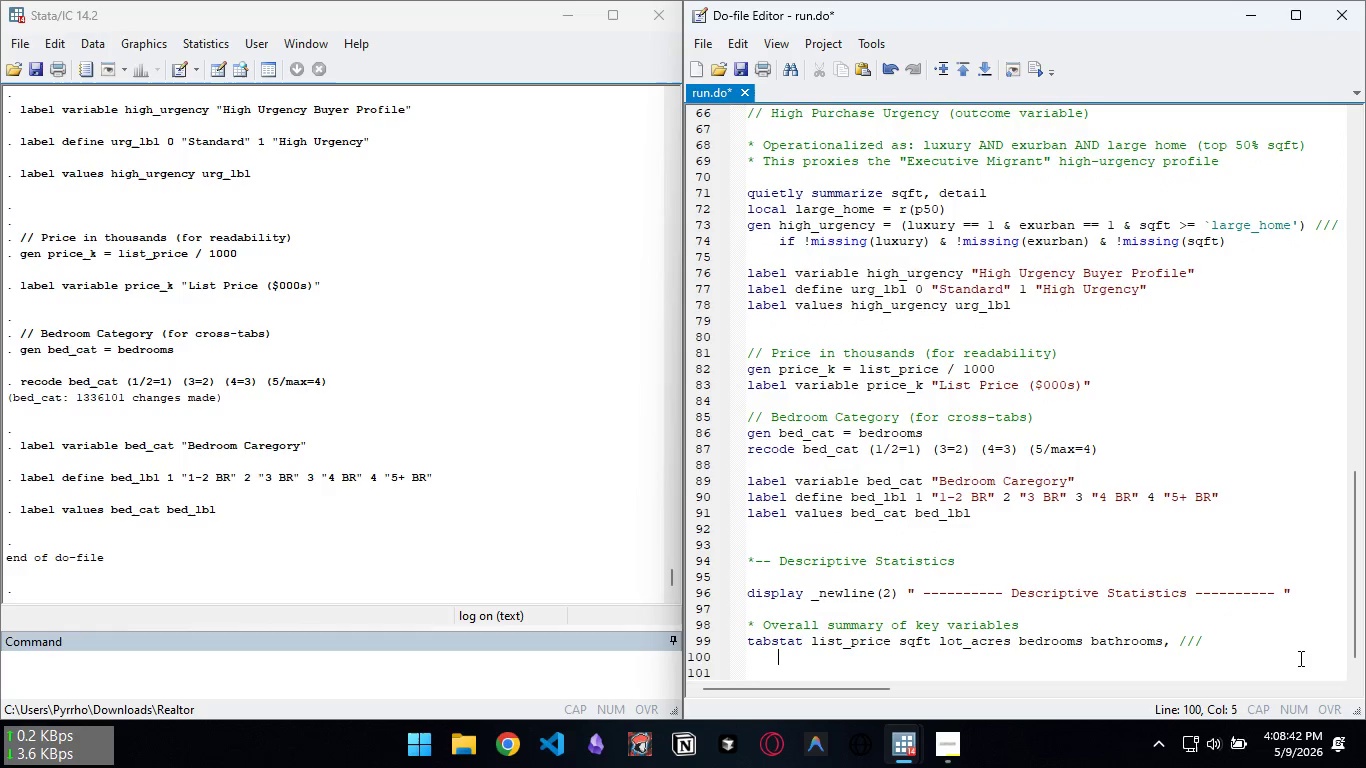 
key(Enter)
 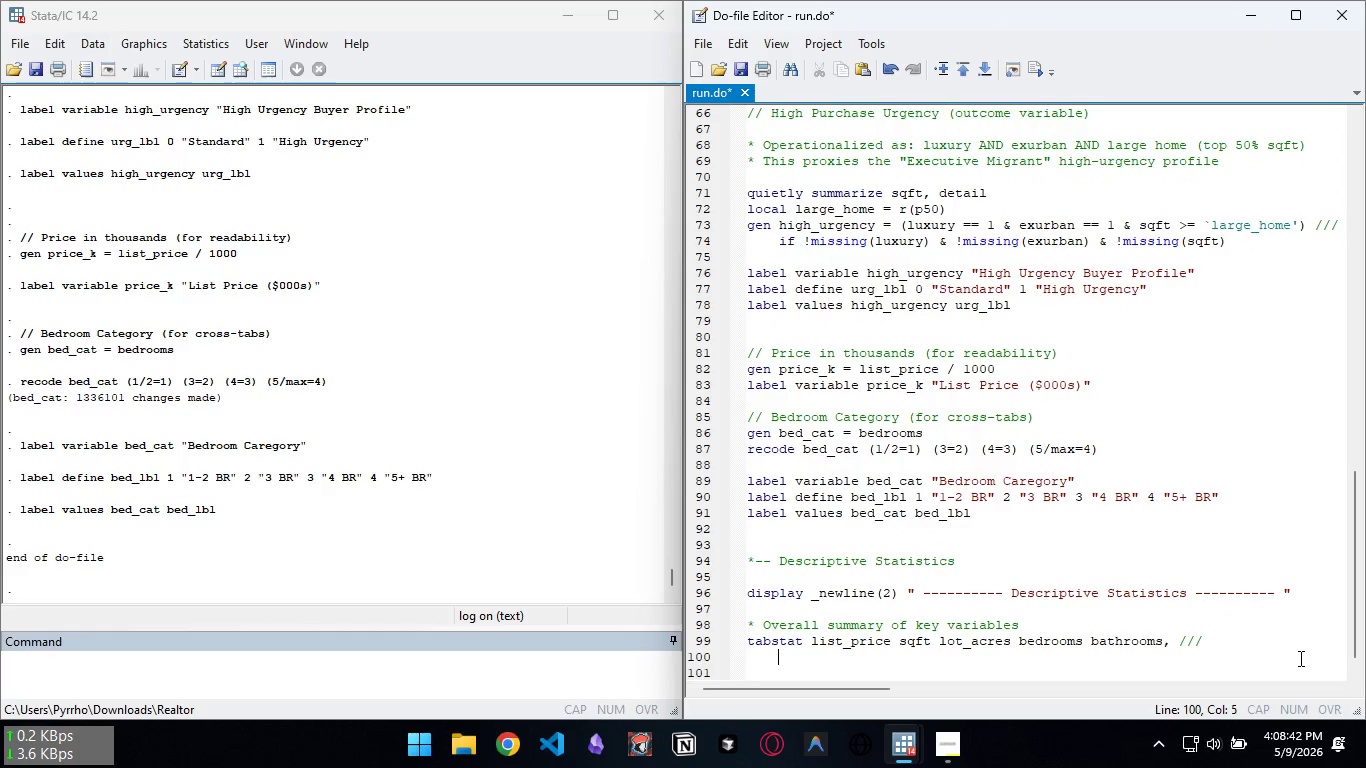 
key(Tab)
key(Tab)
type(statistics(n mean sd p25 p50 p75) format(%12.2f) ///)
 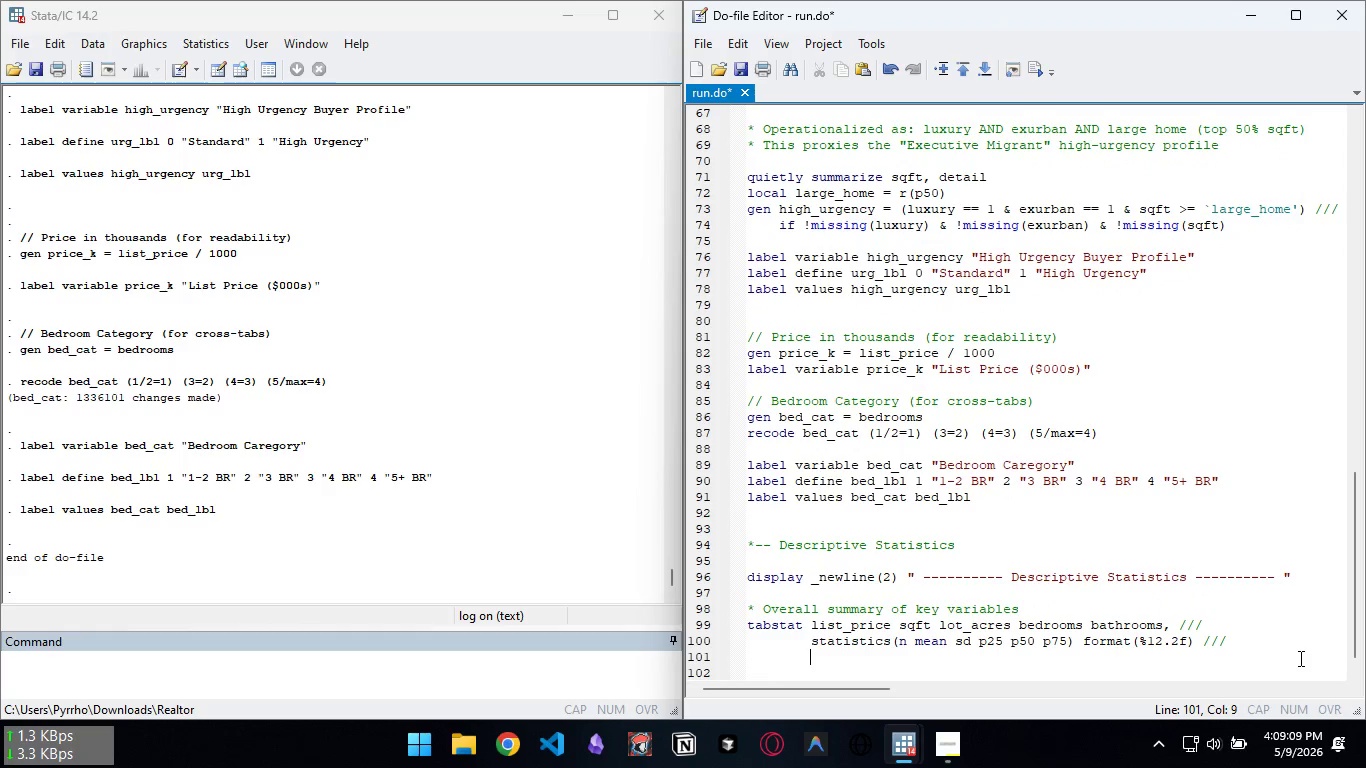 
 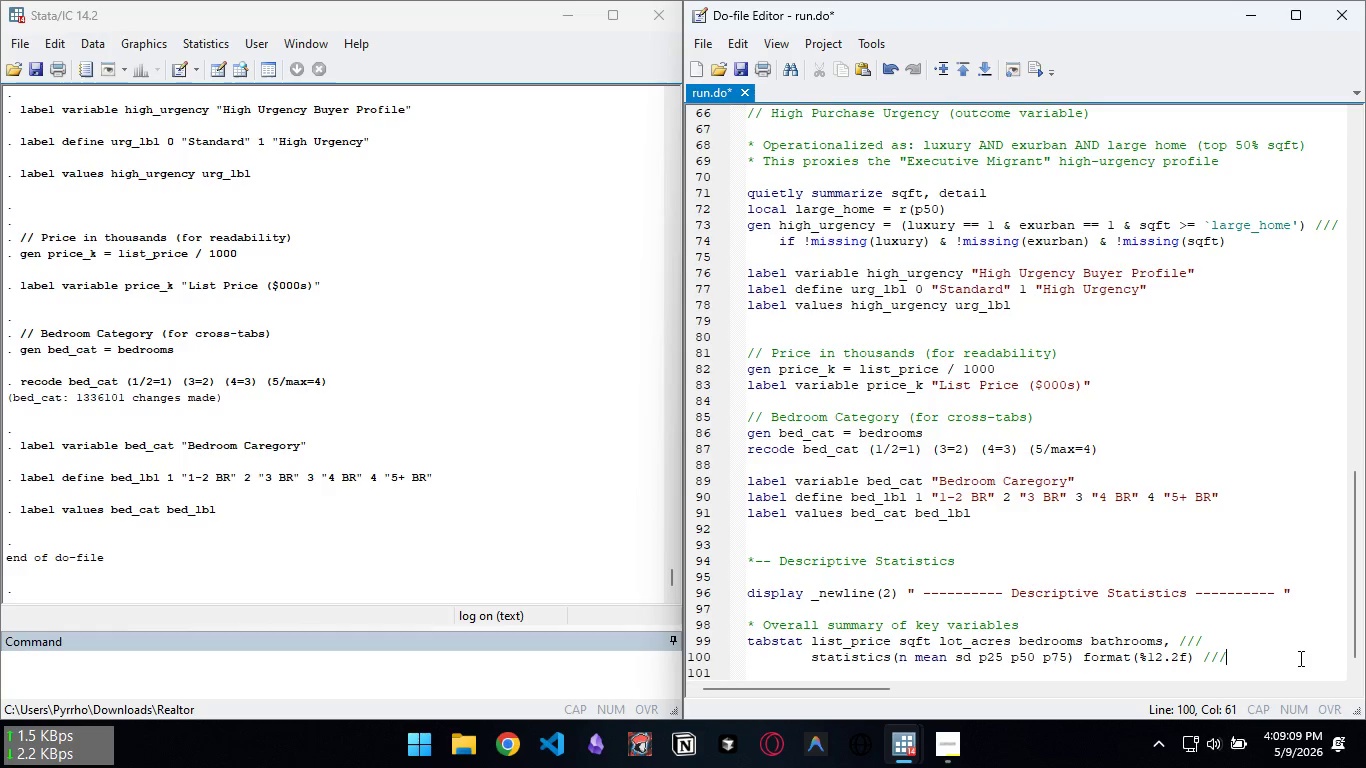 
key(Enter)
 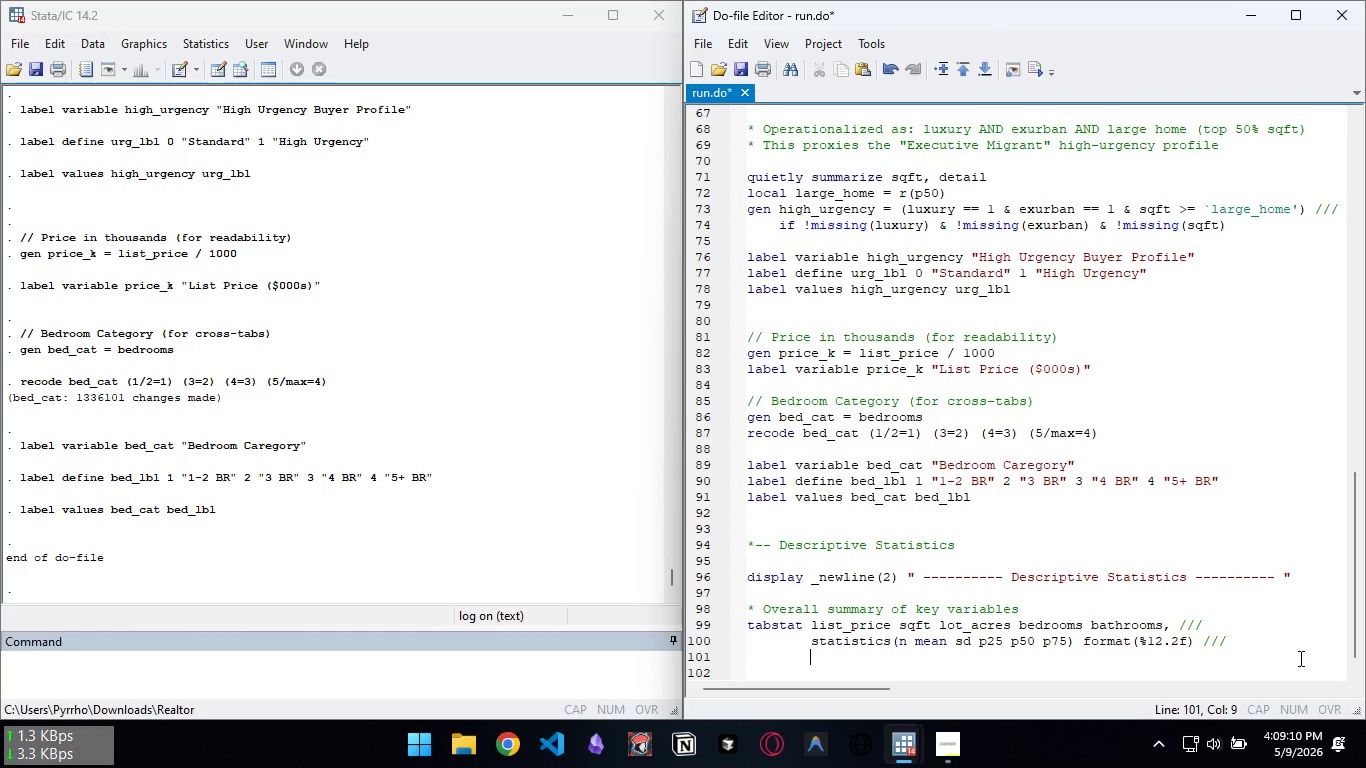 
type(columns(statistics))
 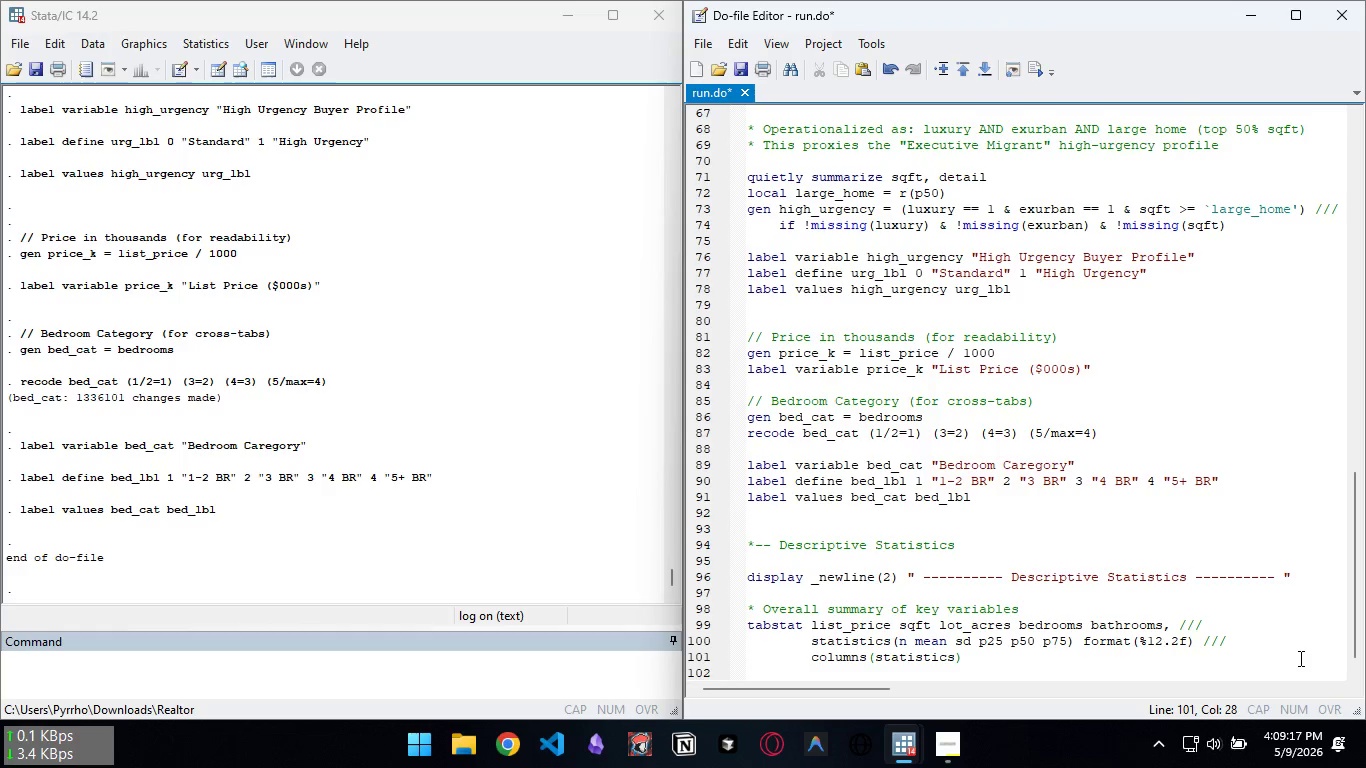 
key(Enter)
 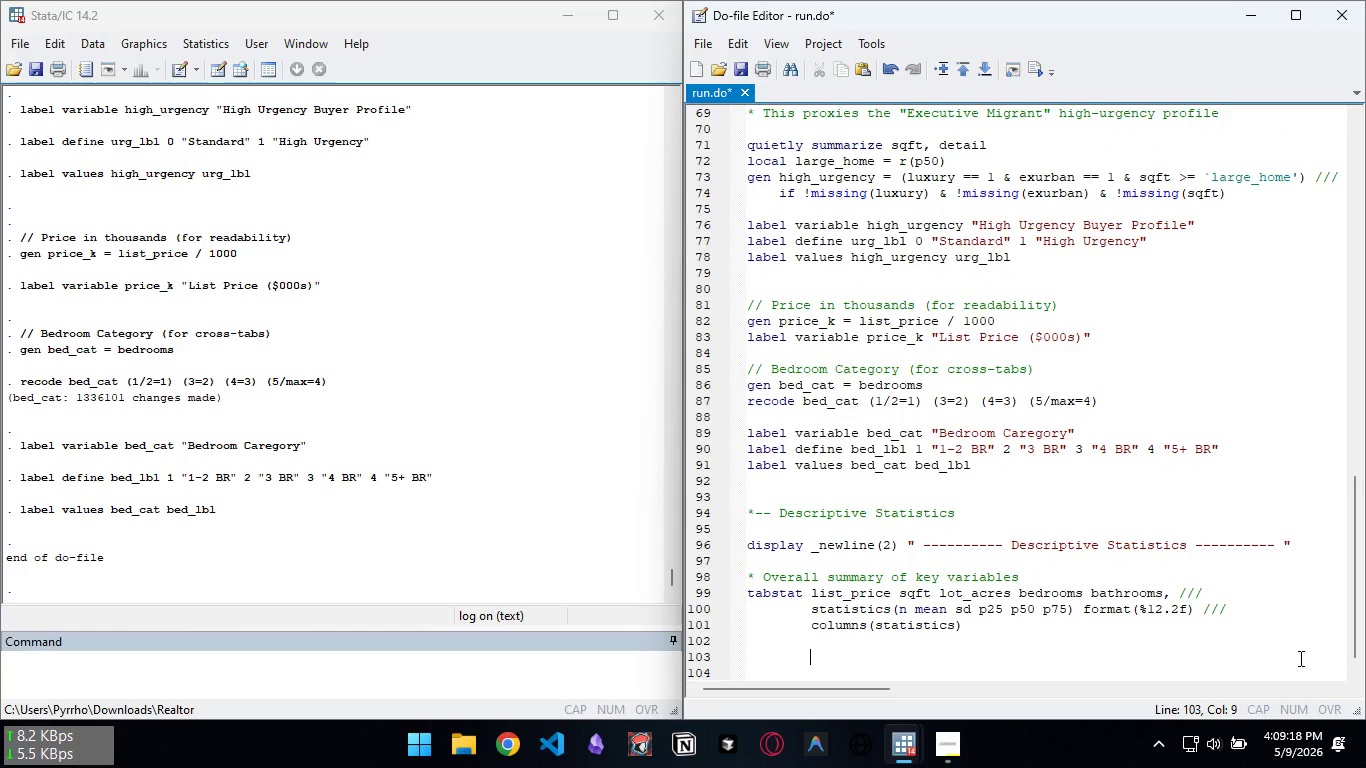 
key(Enter)
 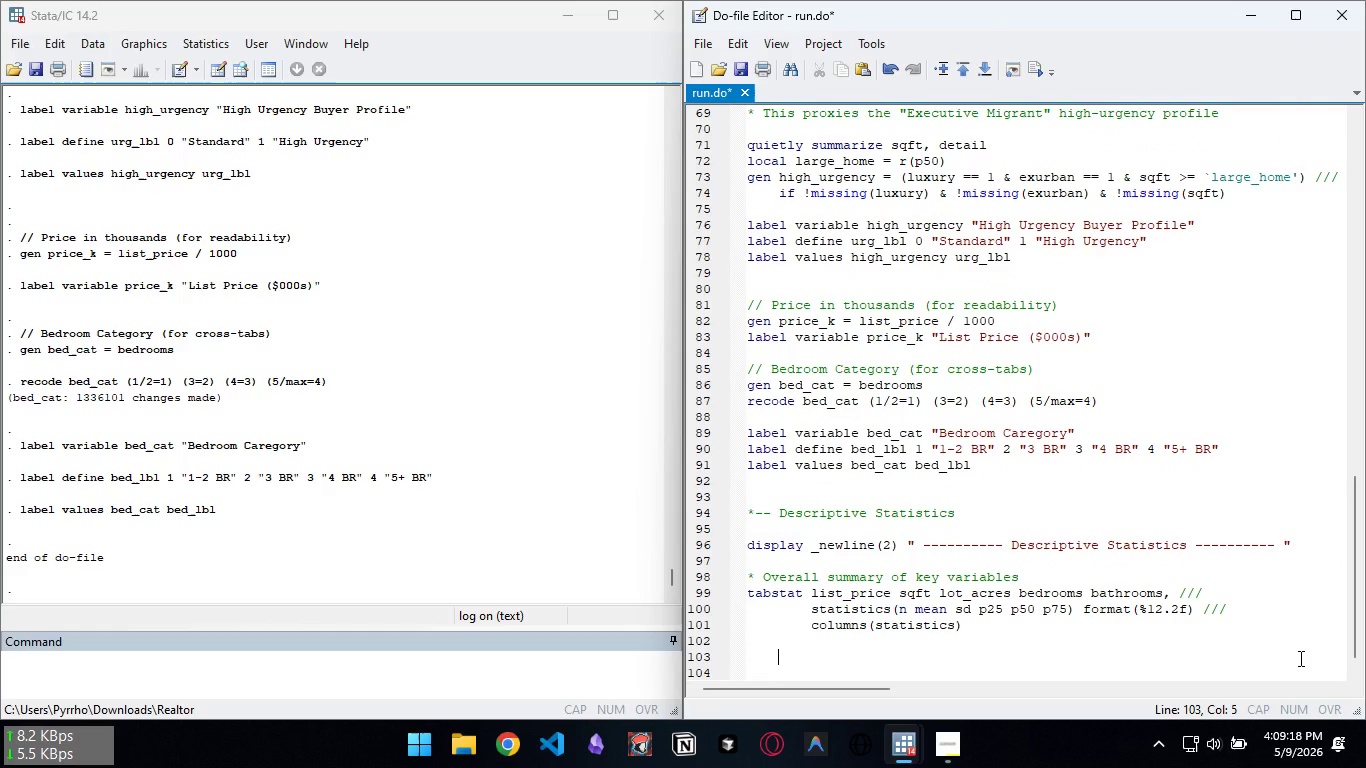 
key(Backspace)
key(Backspace)
type(- )
key(Backspace)
key(Backspace)
type(* Breakdown by lucury flaf)
key(Backspace)
type(g)
 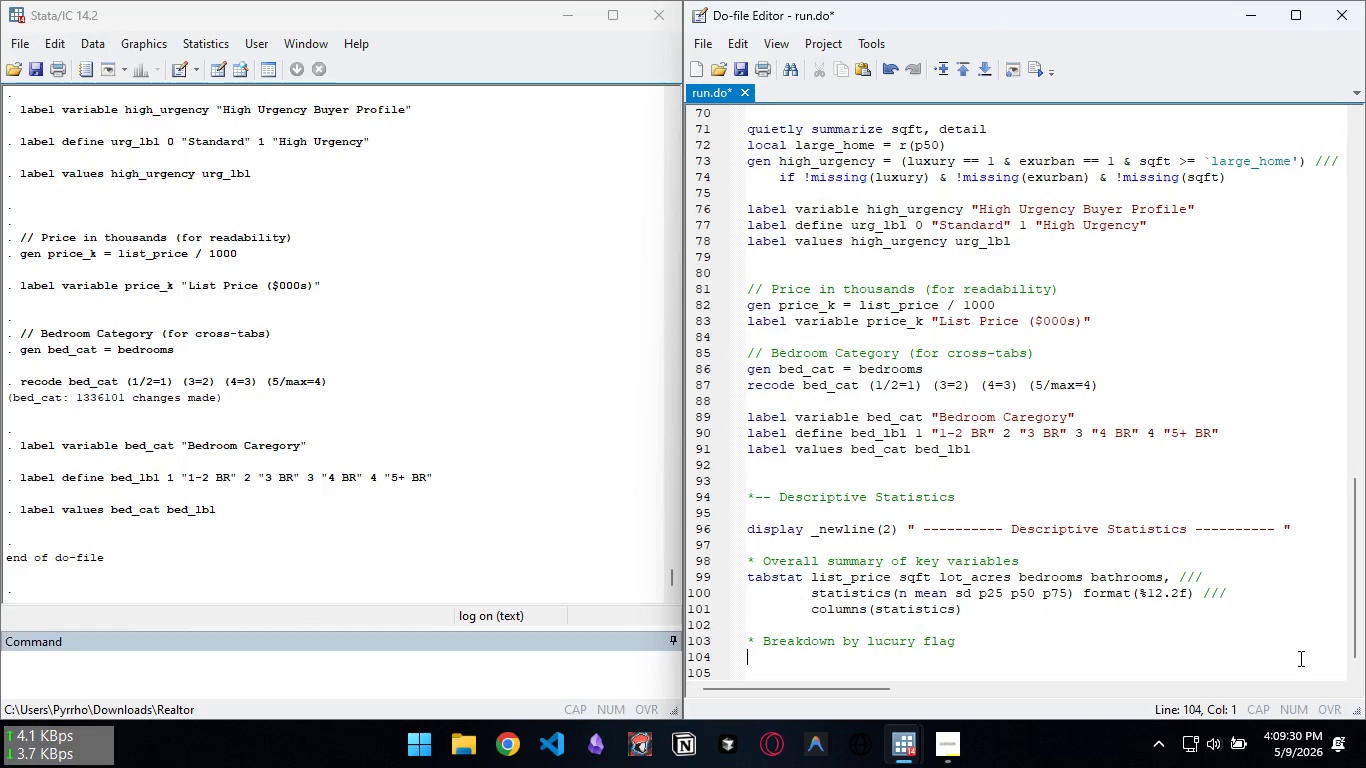 
 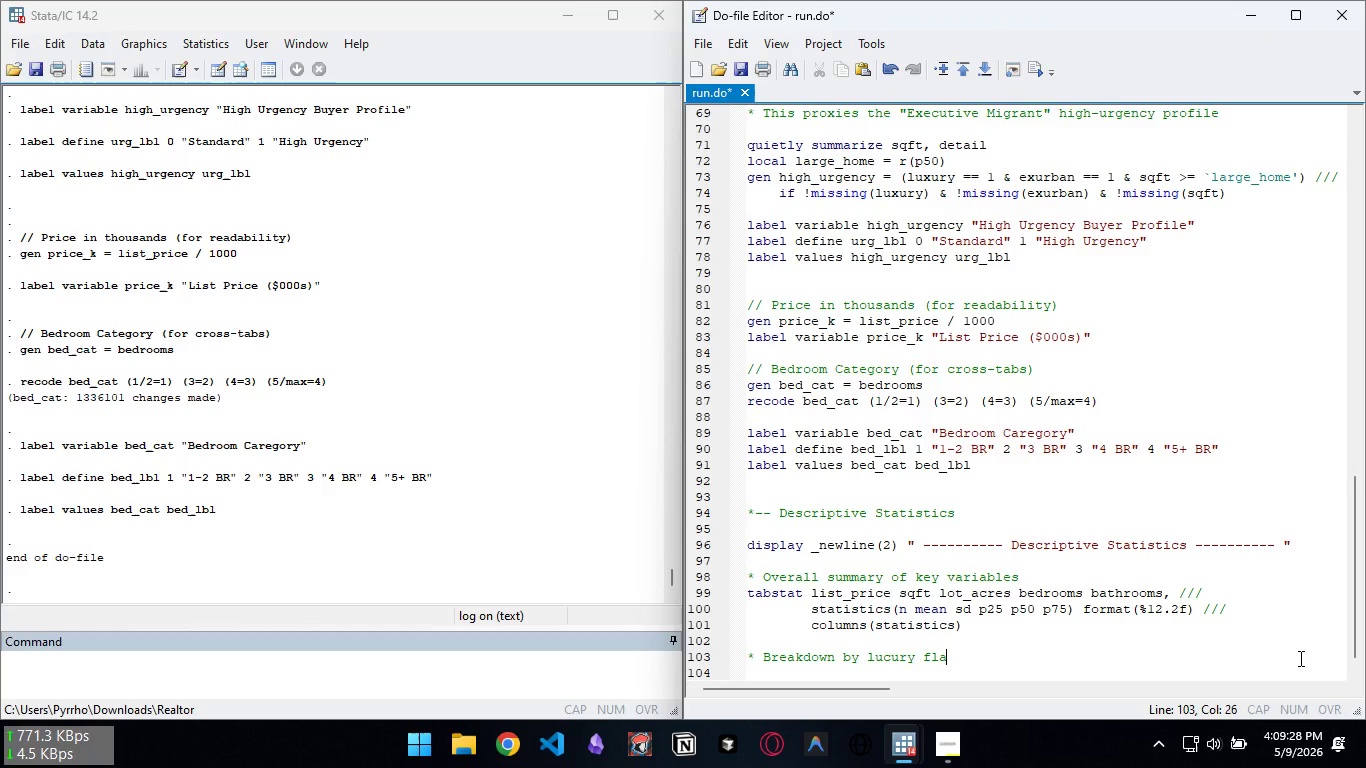 
key(Enter)
 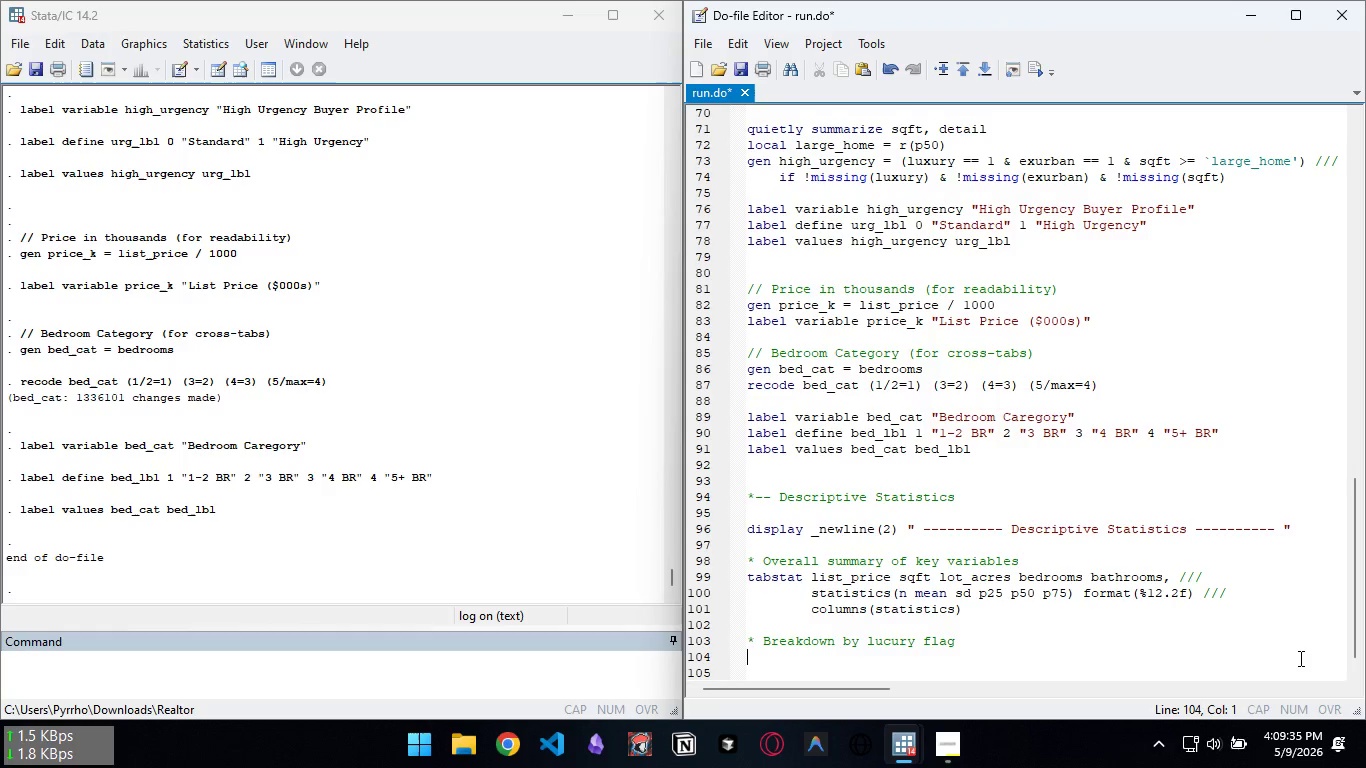 
wait(9.97)
 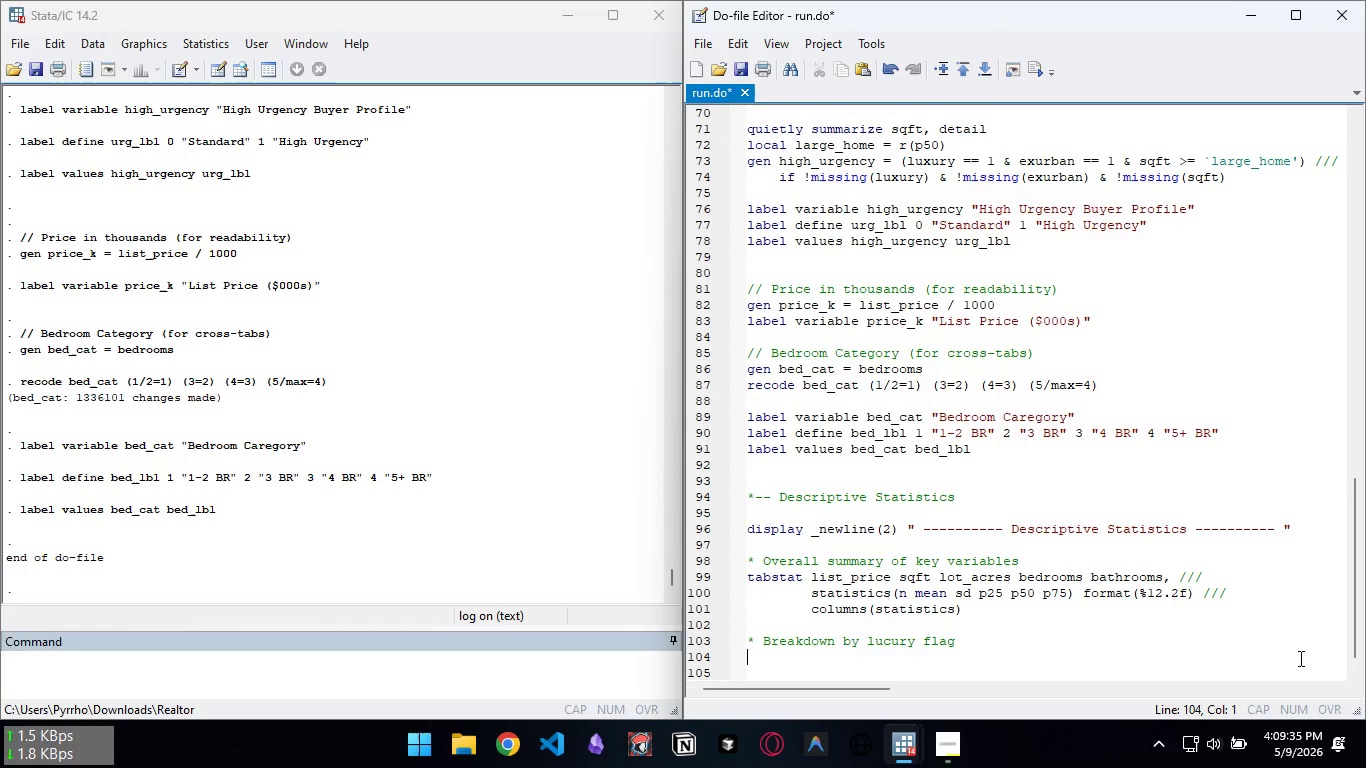 
left_click([888, 643])
 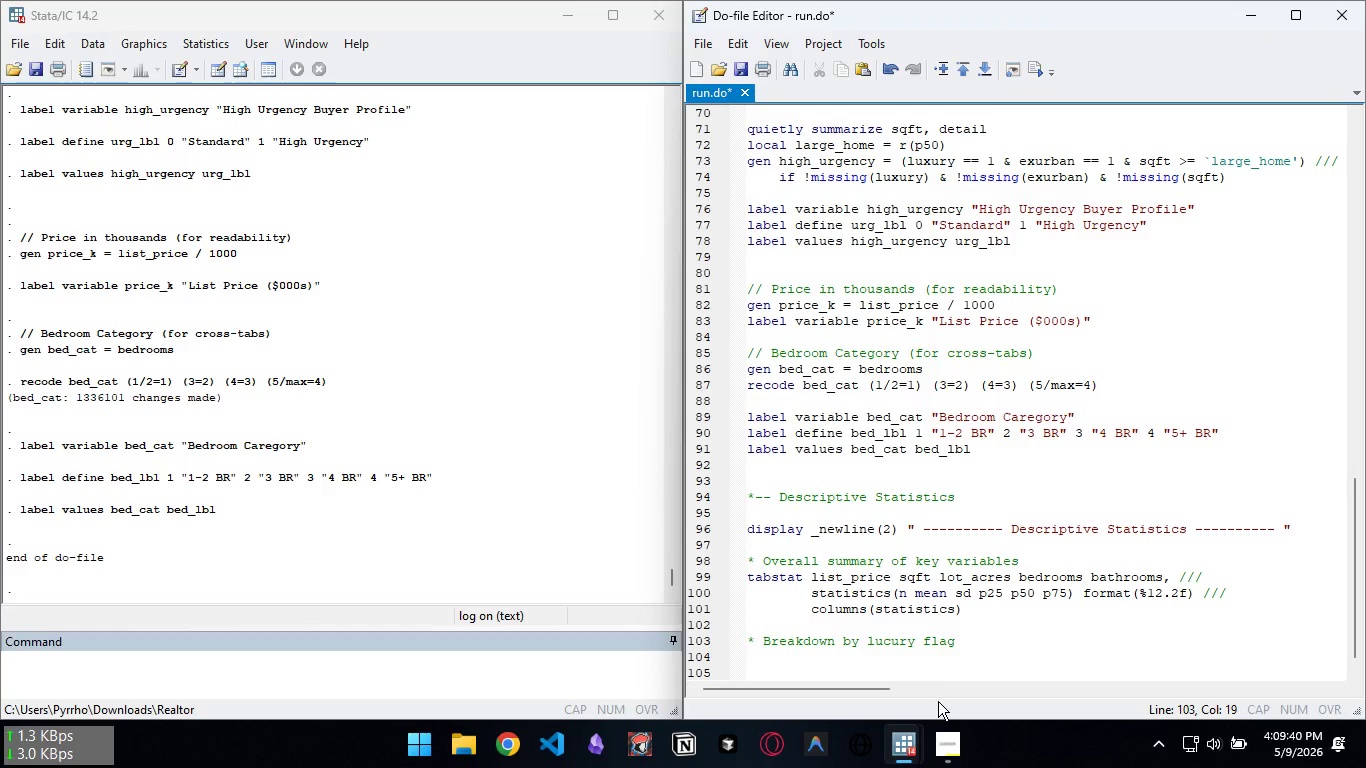 
key(Backspace)
 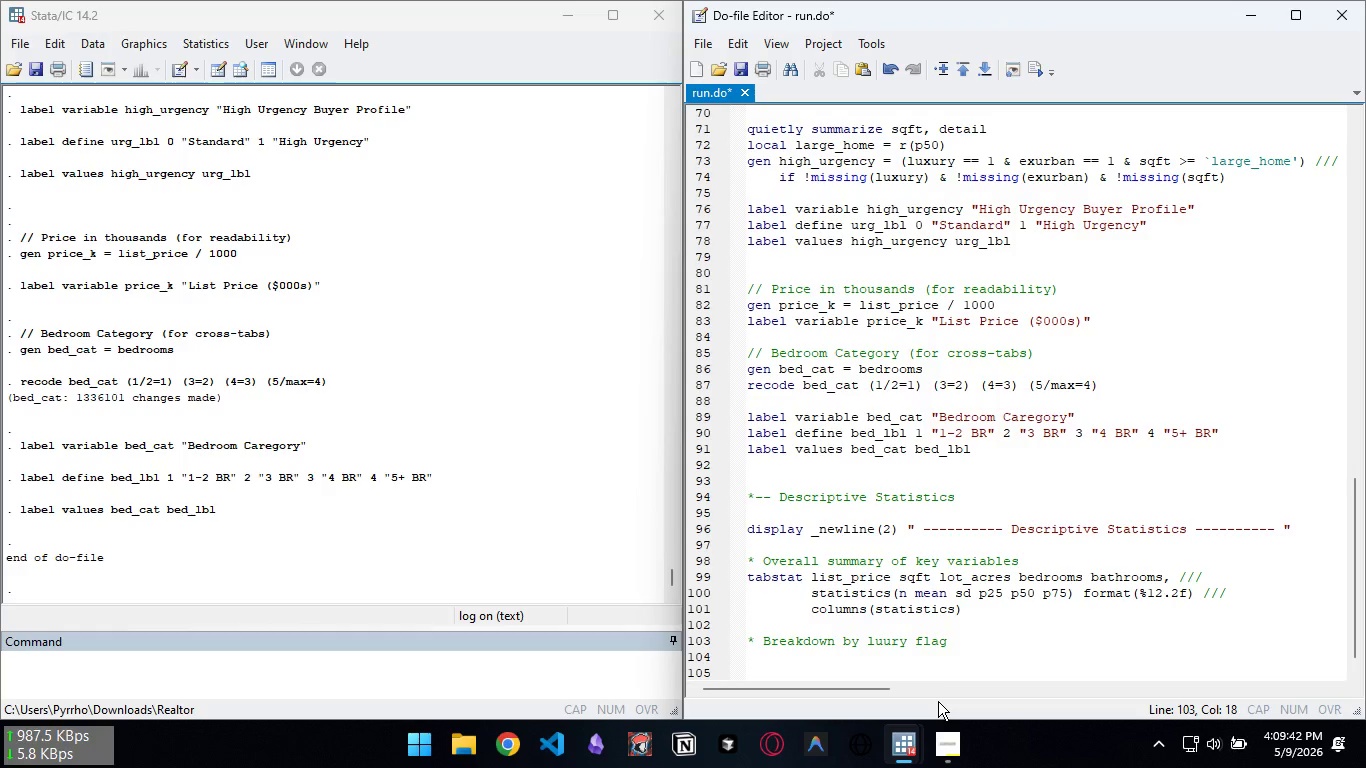 
key(X)
 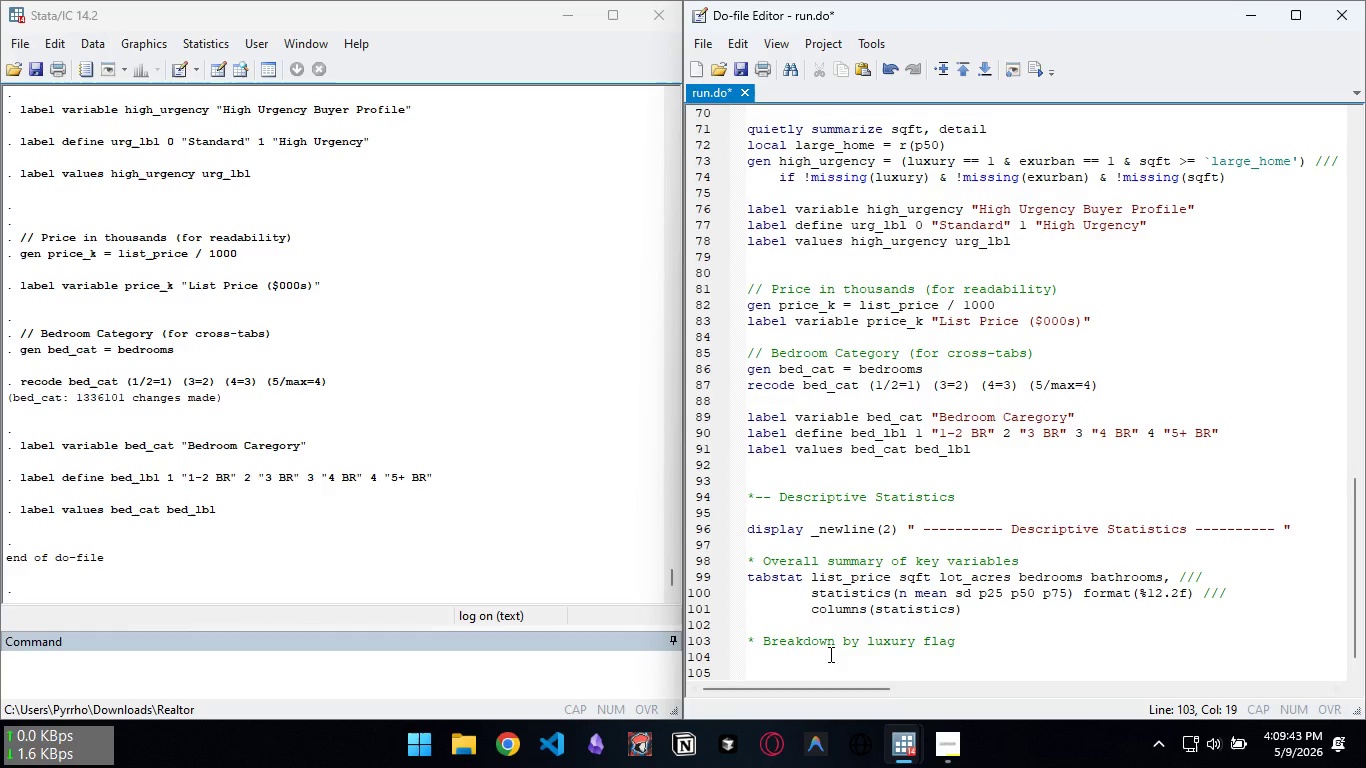 
left_click([828, 654])
 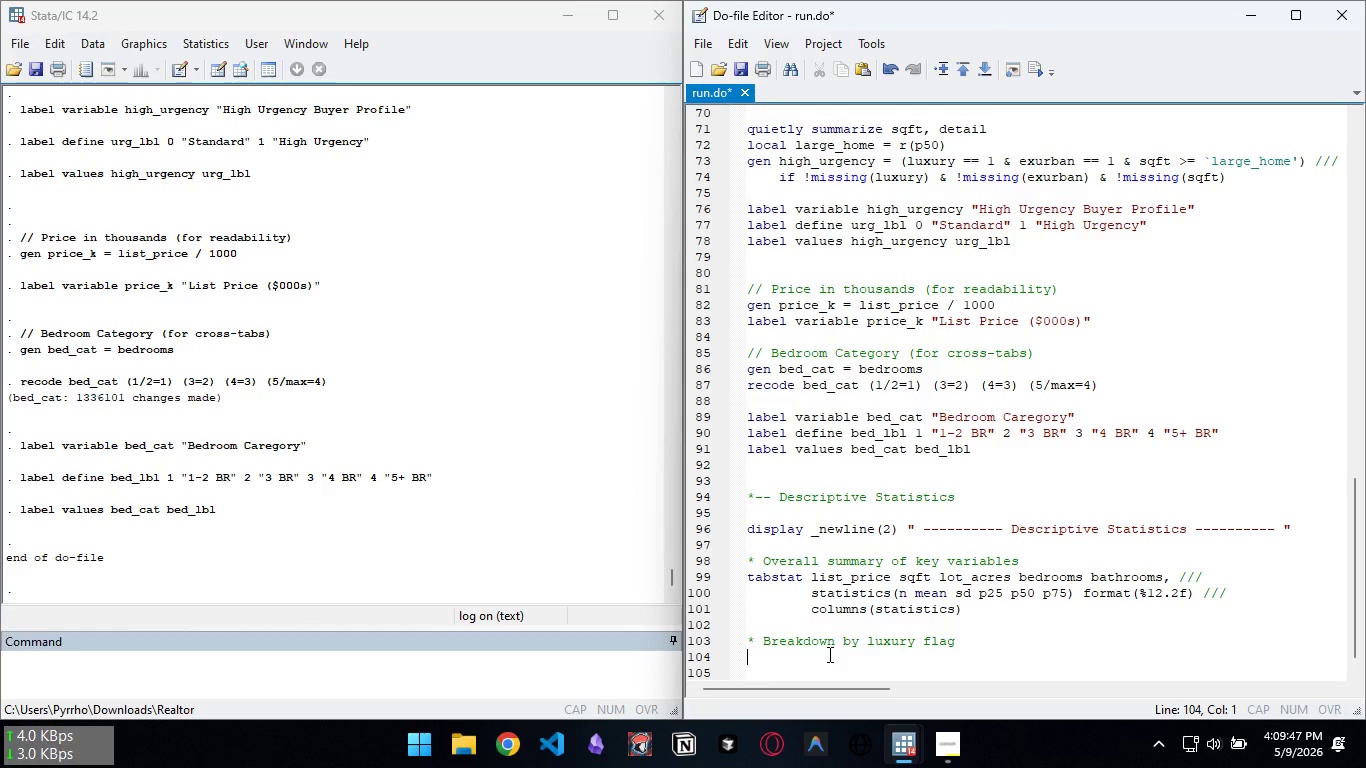 
wait(9.0)
 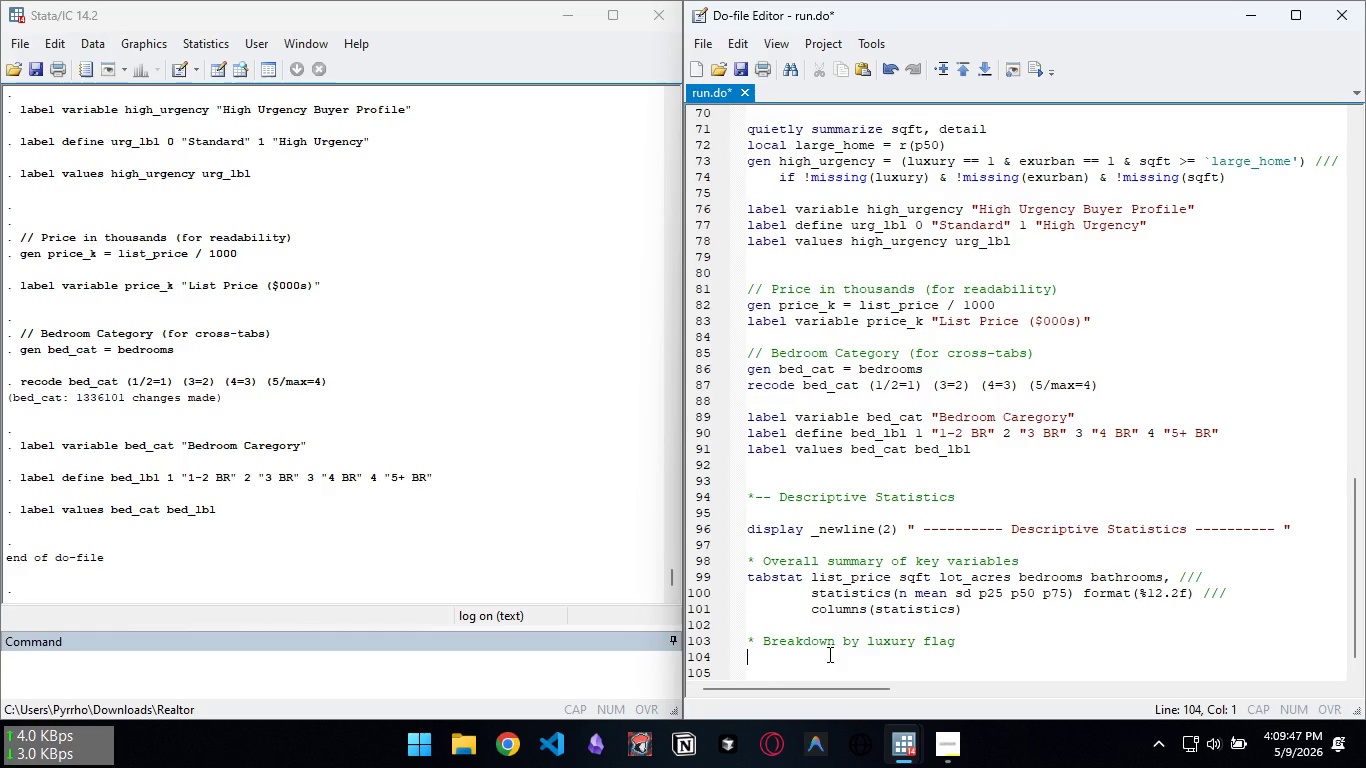 
type(display _nreline)
 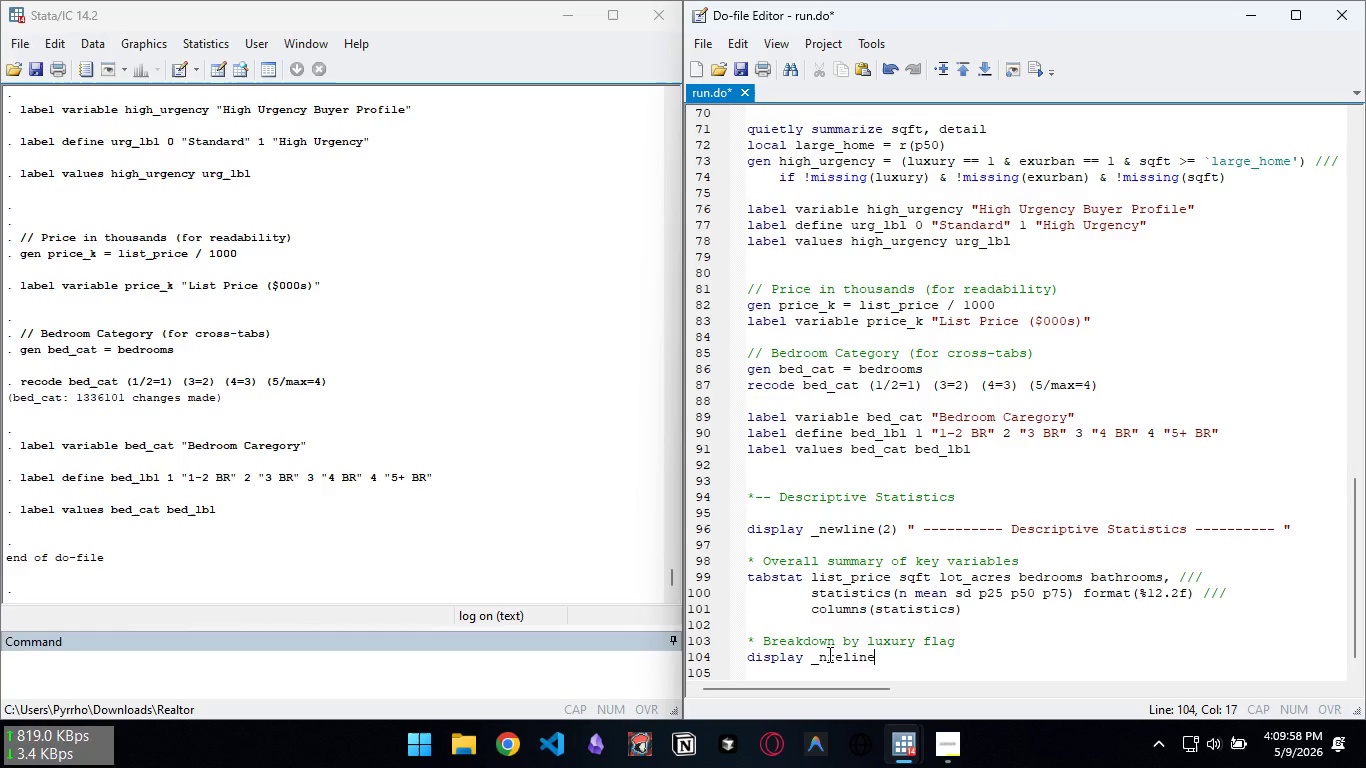 
type( "-- Key Metrics by High Urgency Profile --")
 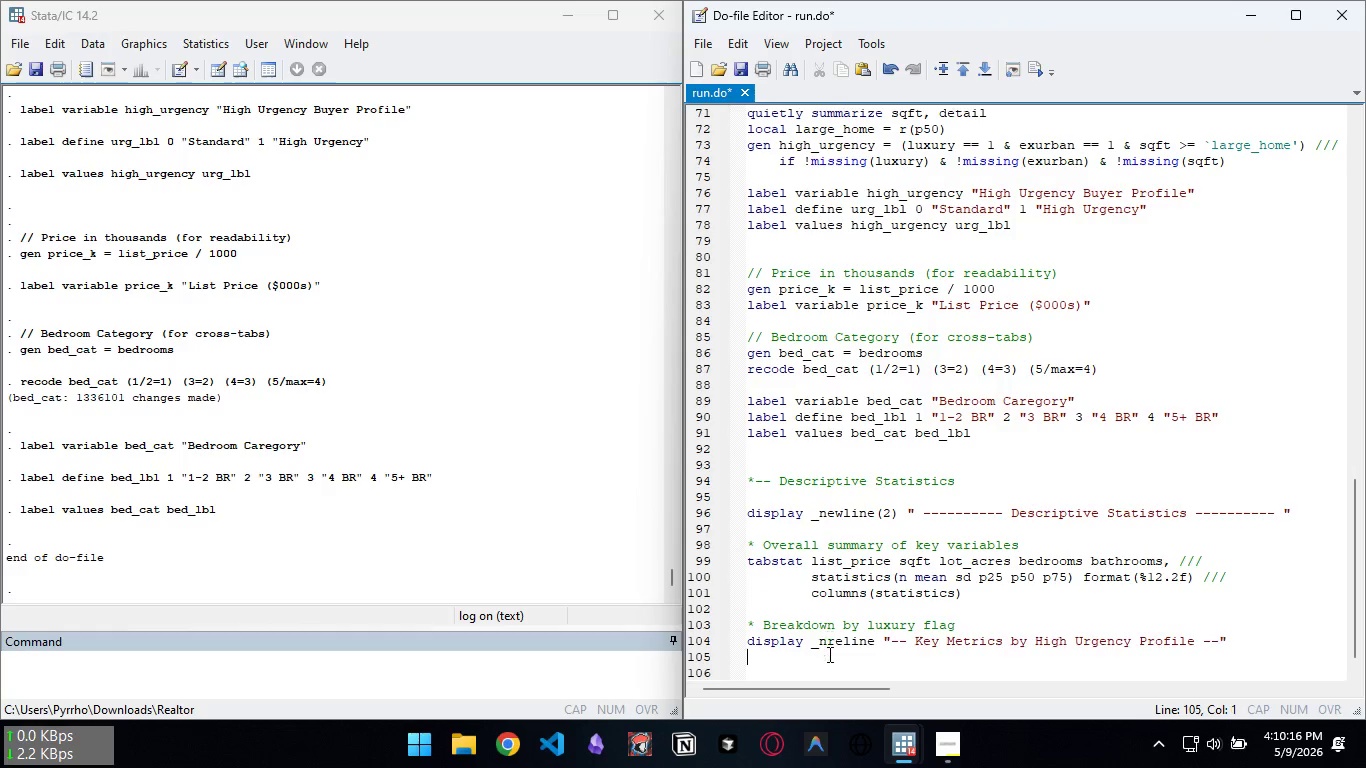 
key(Shift+Enter)
 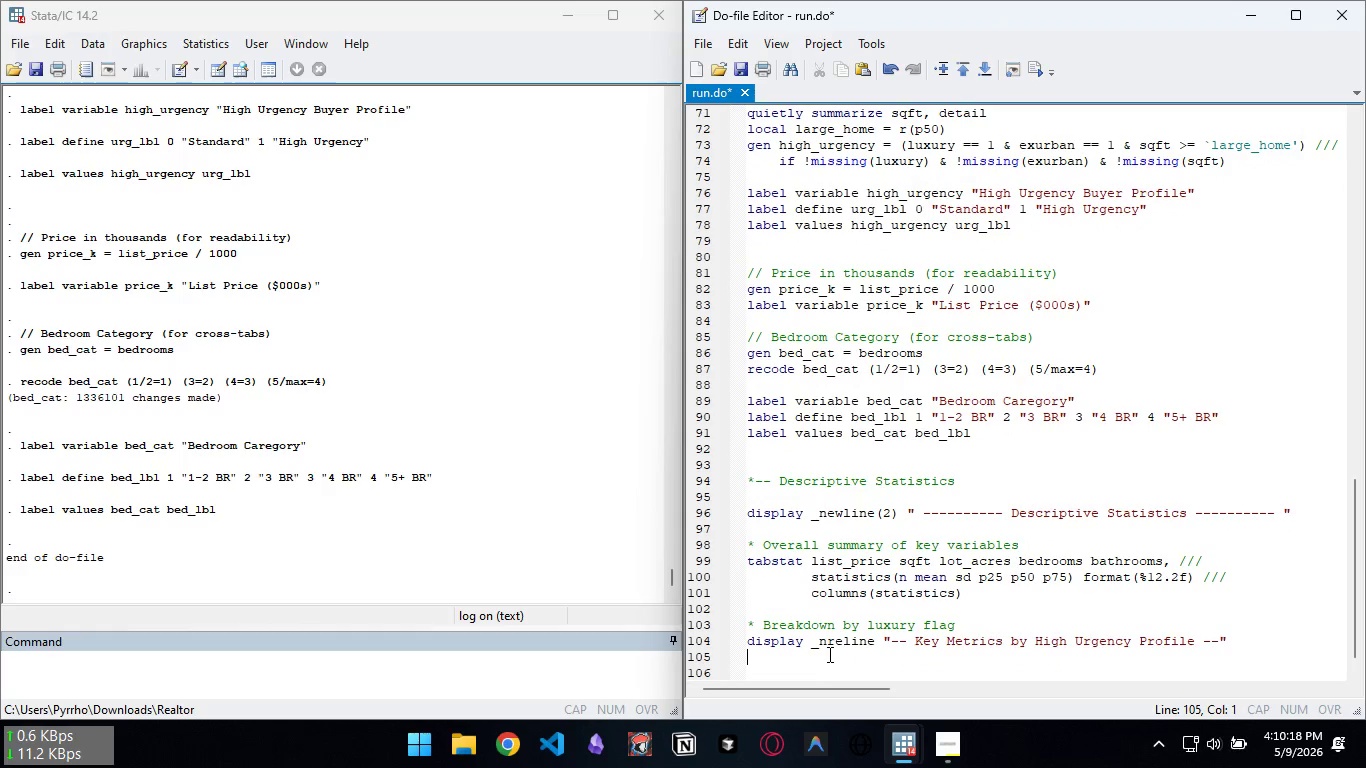 
type(tabstat list_r)
key(Backspace)
type(price)
 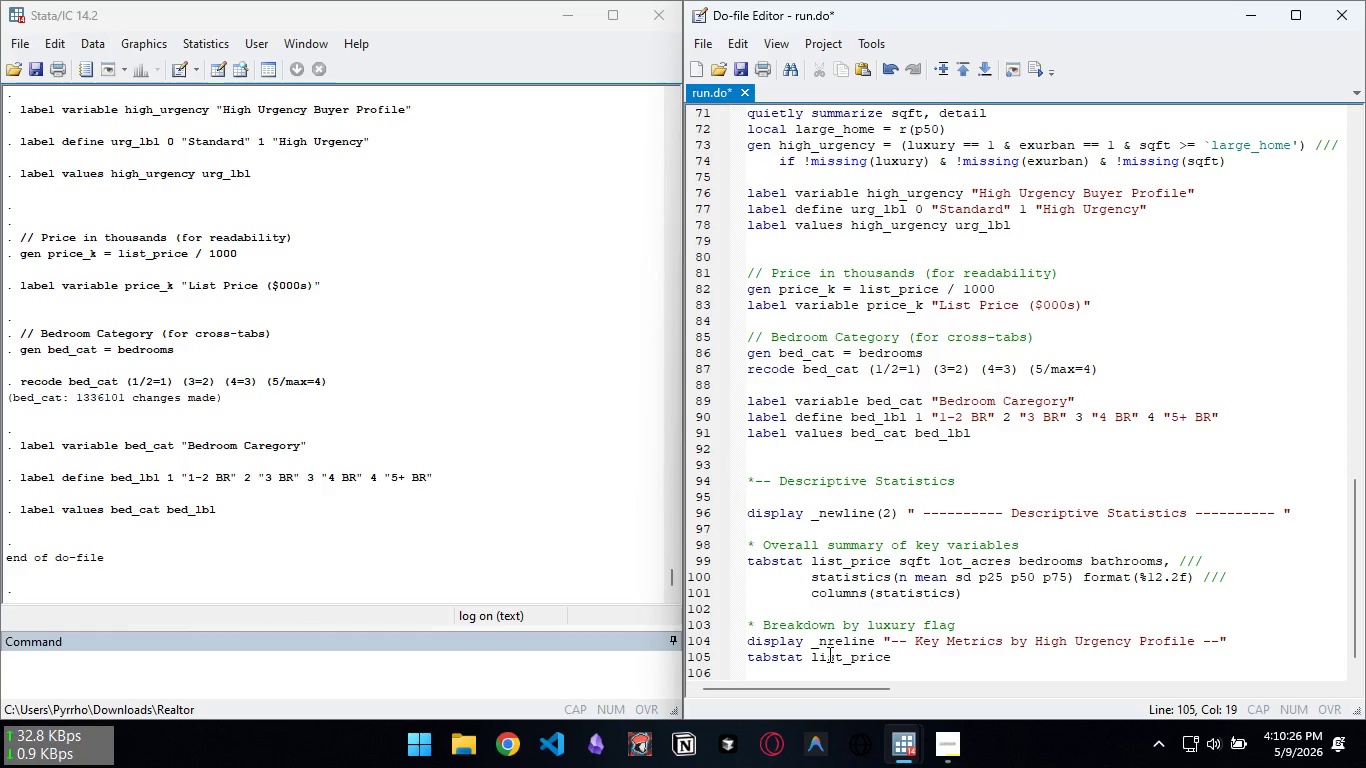 
type( sqft lot_acres, by(high_urgencu)
key(Backspace)
type(y) ///)
 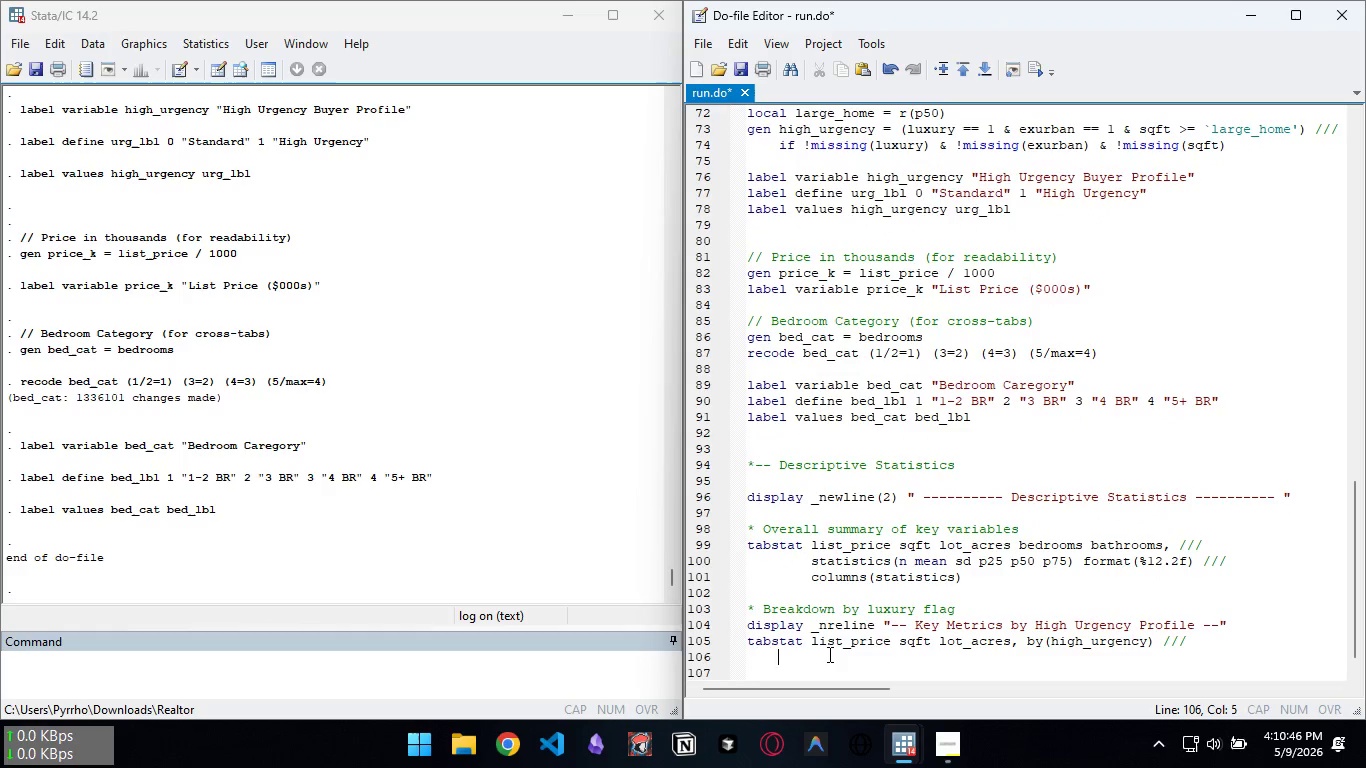 
 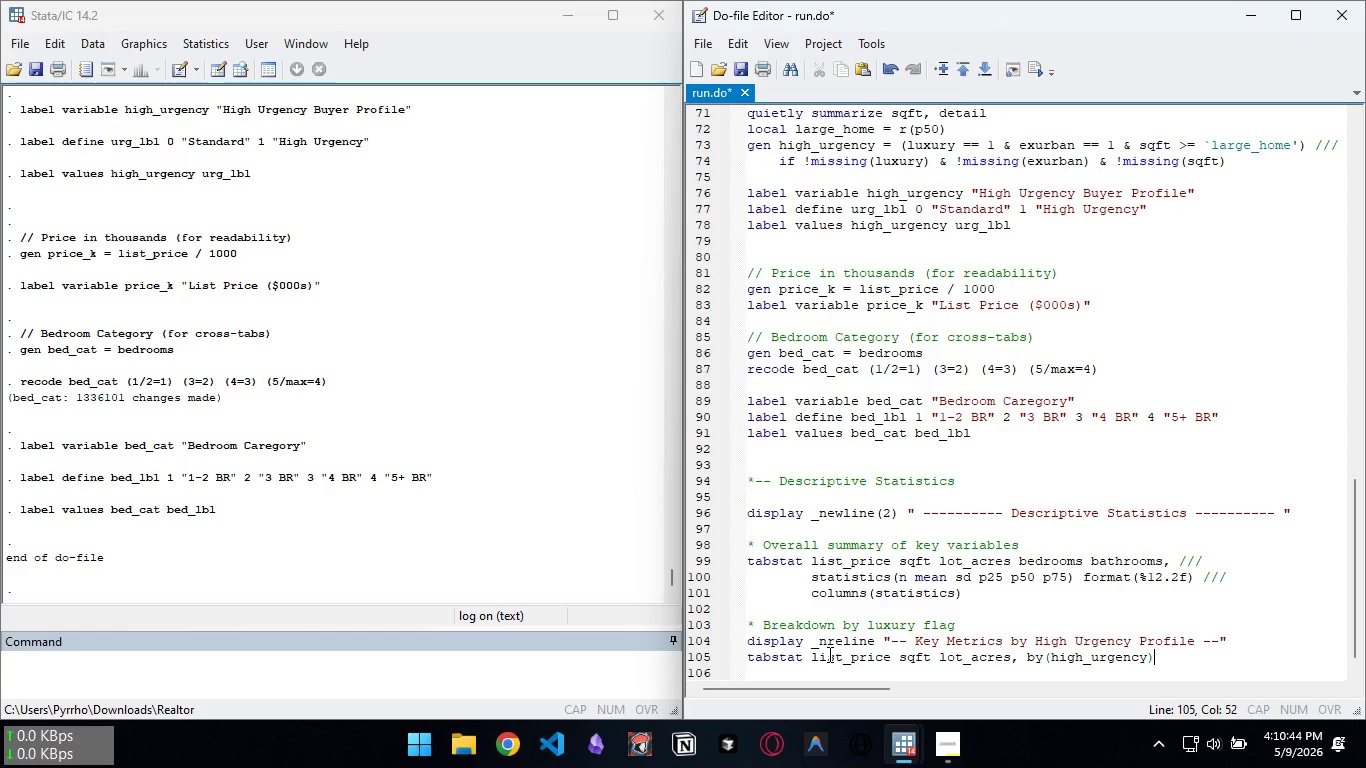 
key(Enter)
 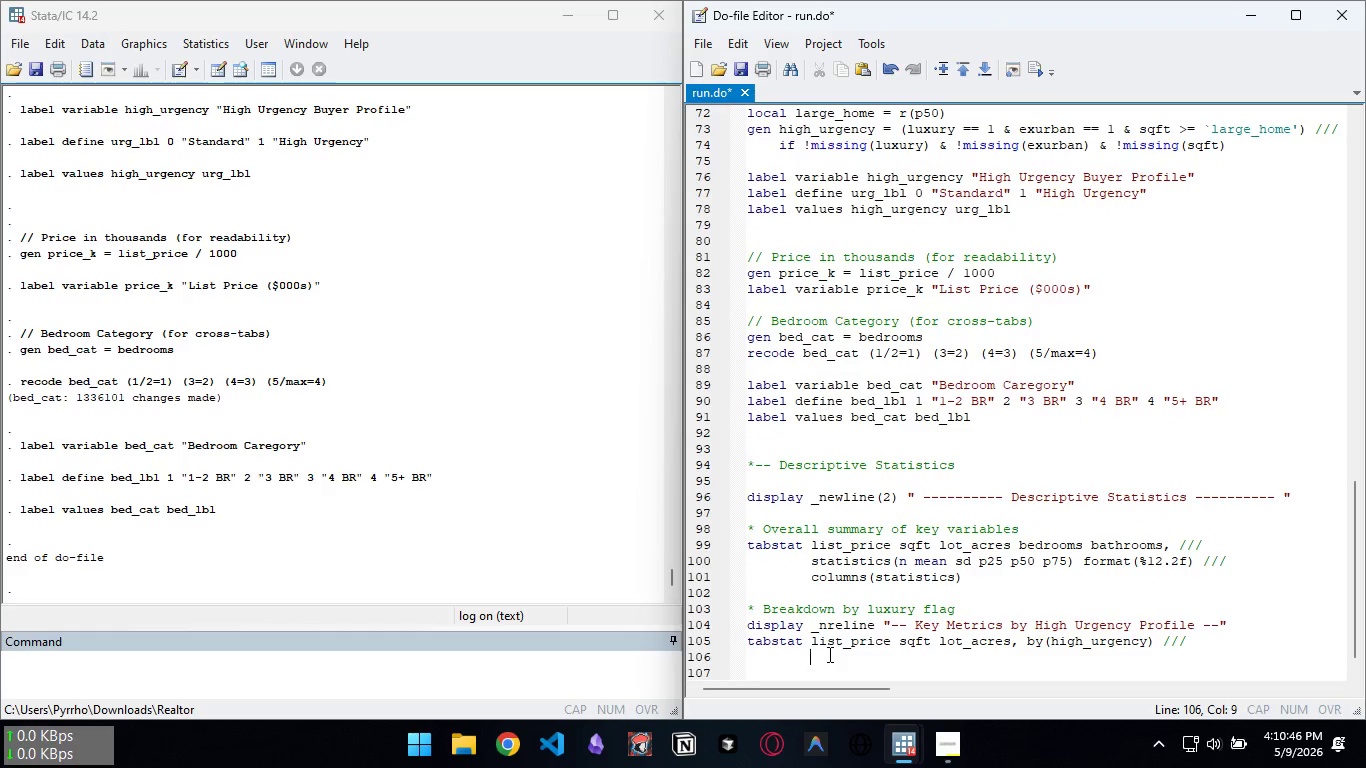 
key(Tab)
key(Tab)
type(statistics(mean sd) format(%12.2f))
 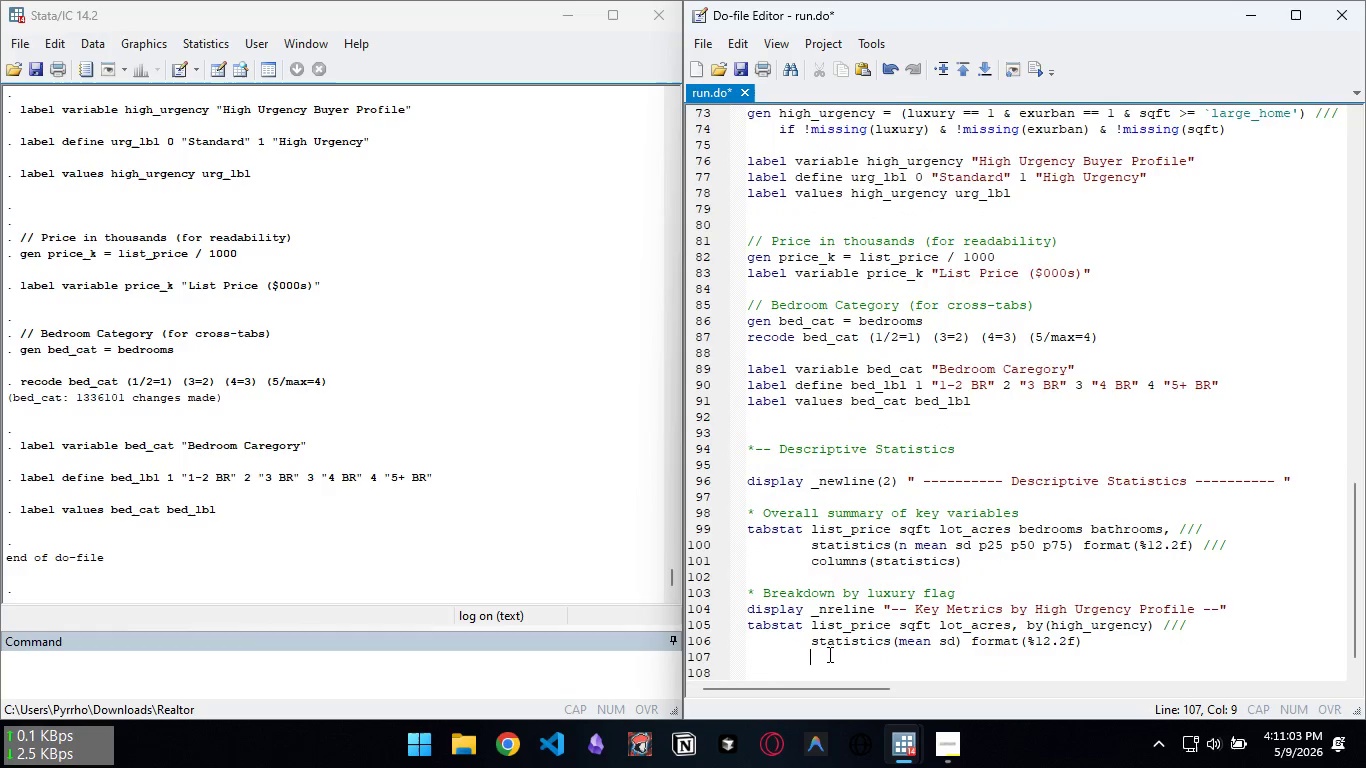 
key(Enter)
 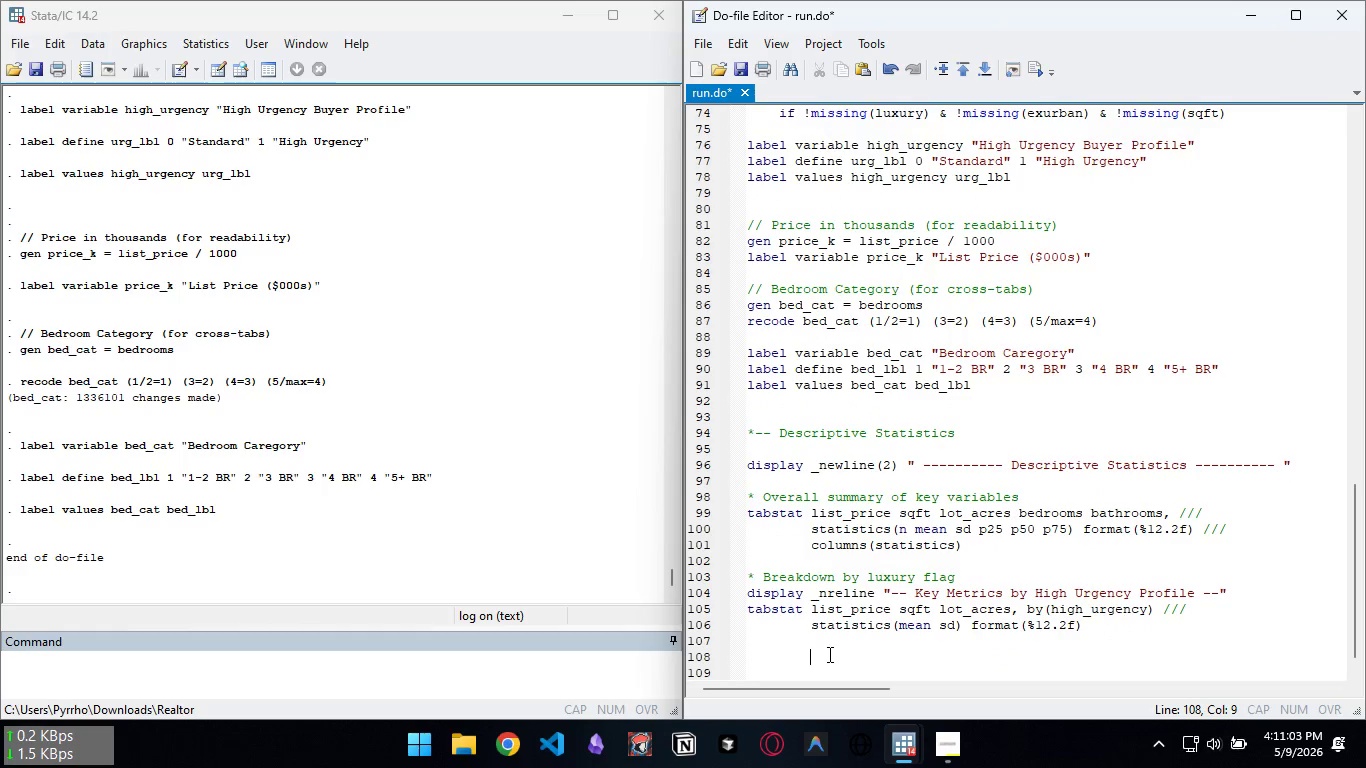 
key(Enter)
 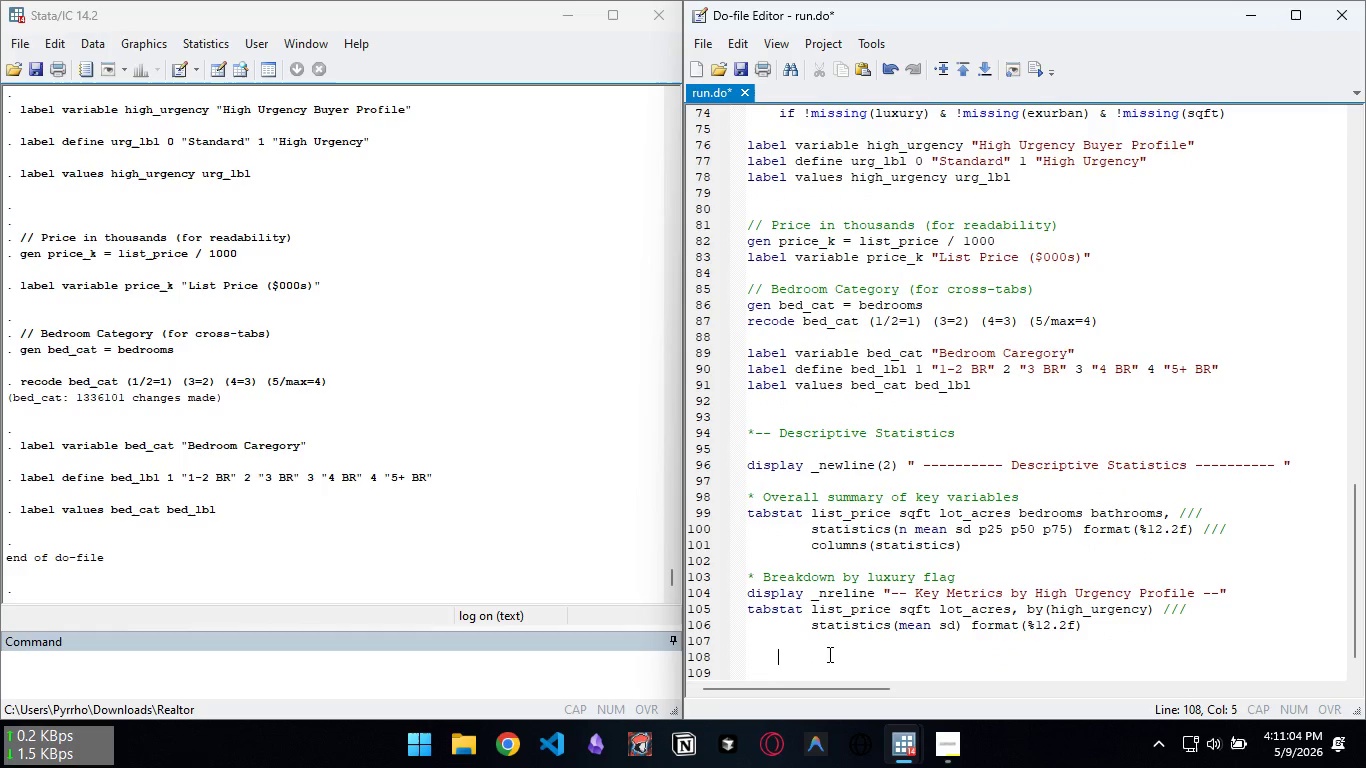 
key(Backspace)
key(Backspace)
type(-)
key(Backspace)
type(* Frequency Tables)
 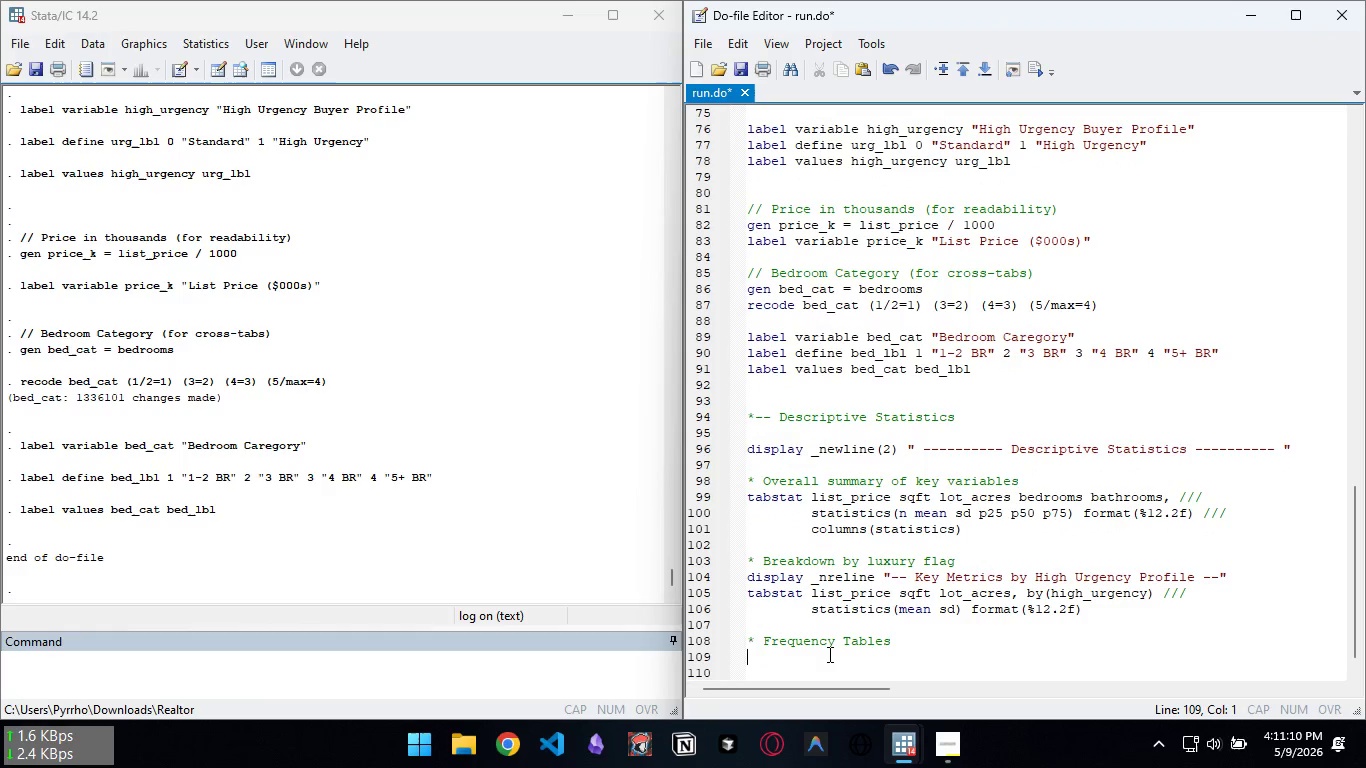 
 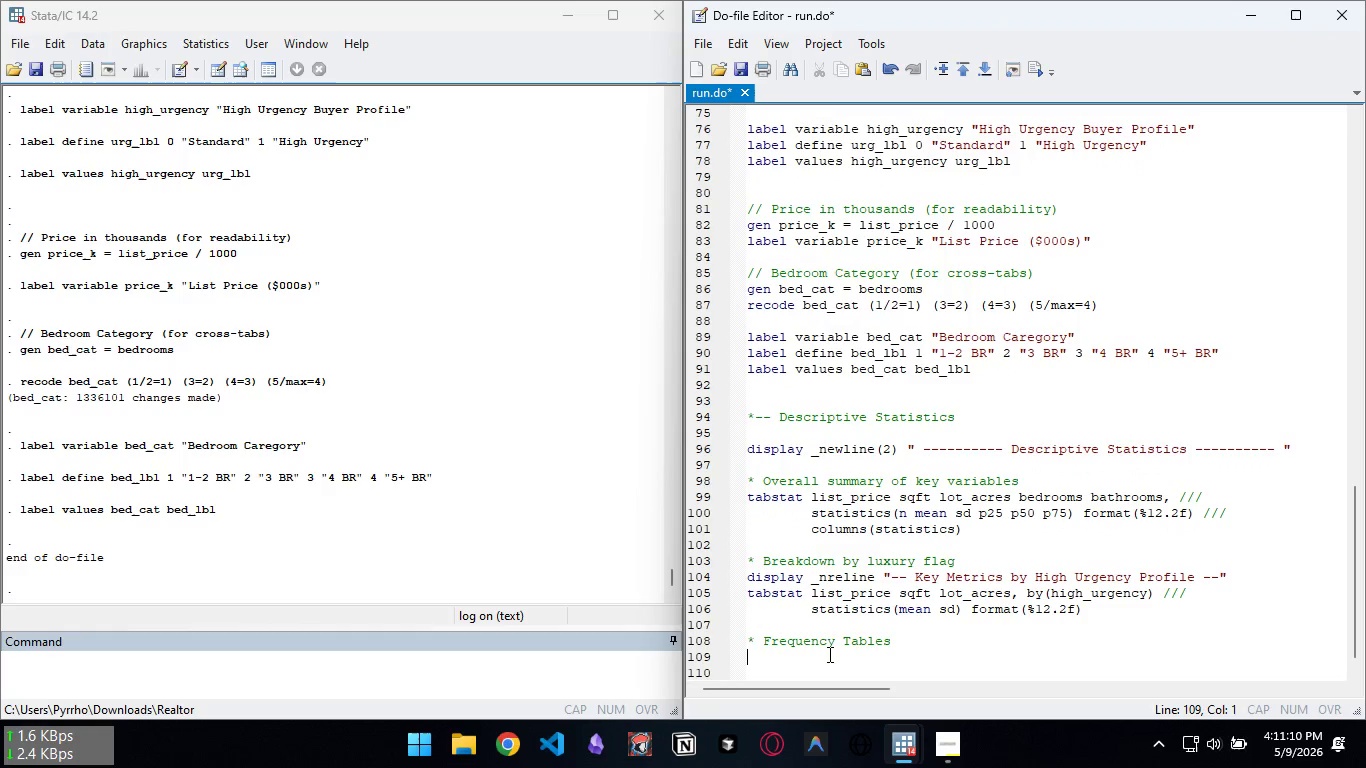 
key(Enter)
 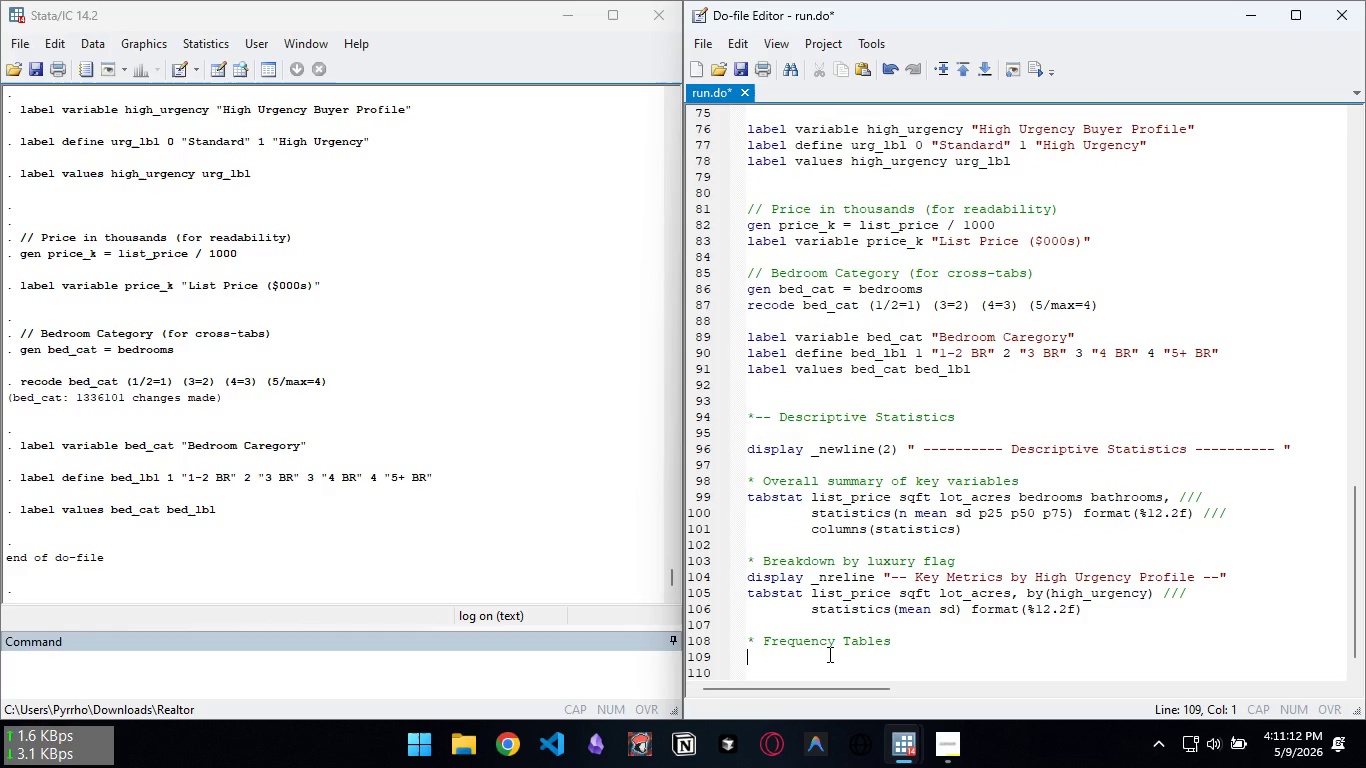 
type(tab luxury )
key(Backspace)
 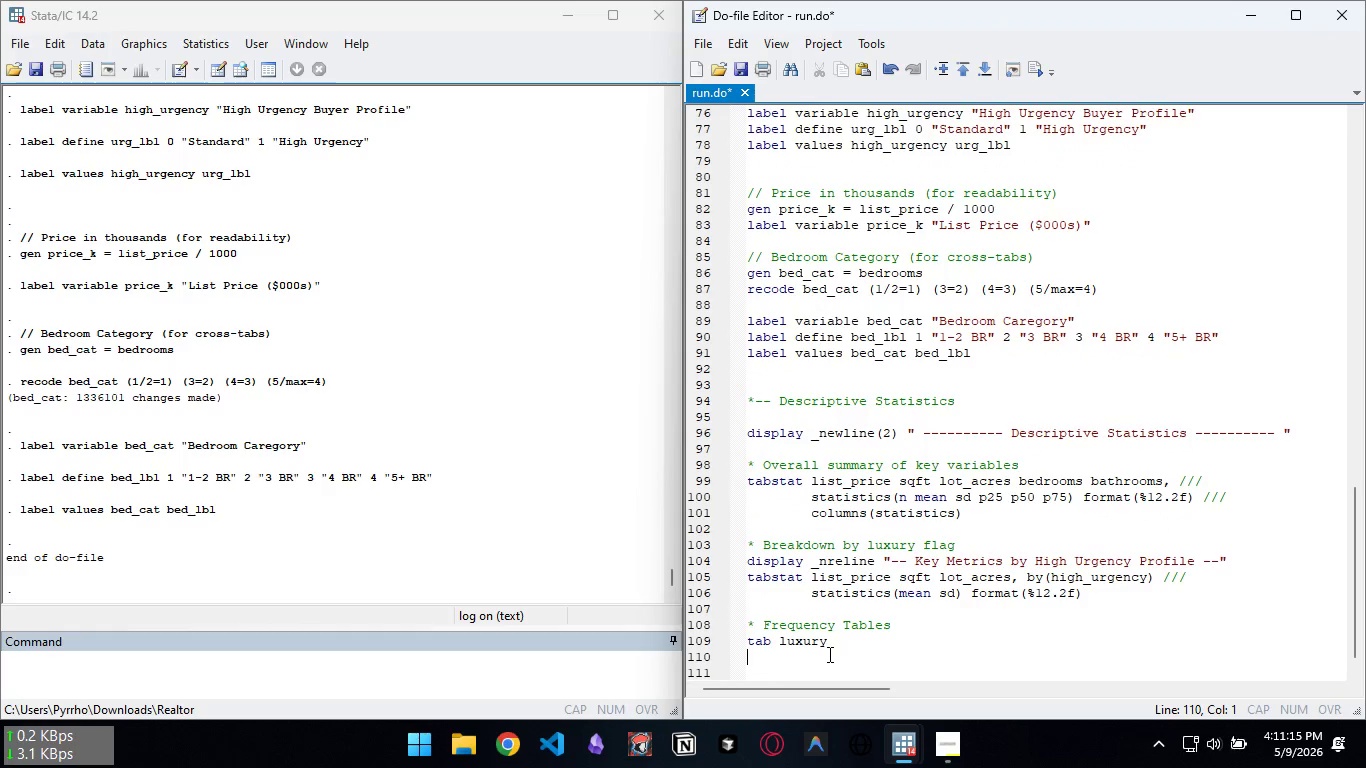 
key(Enter)
 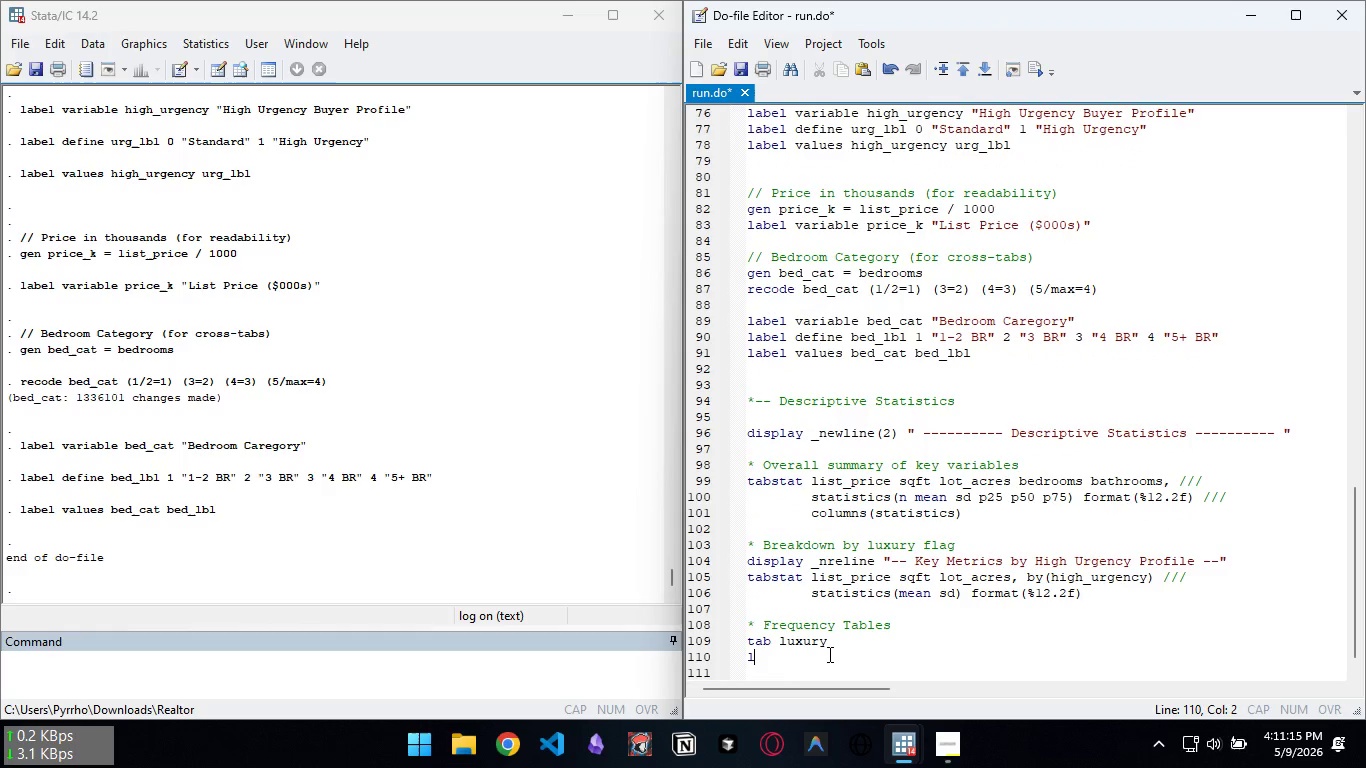 
type(l)
key(Backspace)
type(ta )
key(Backspace)
type(b exurban)
 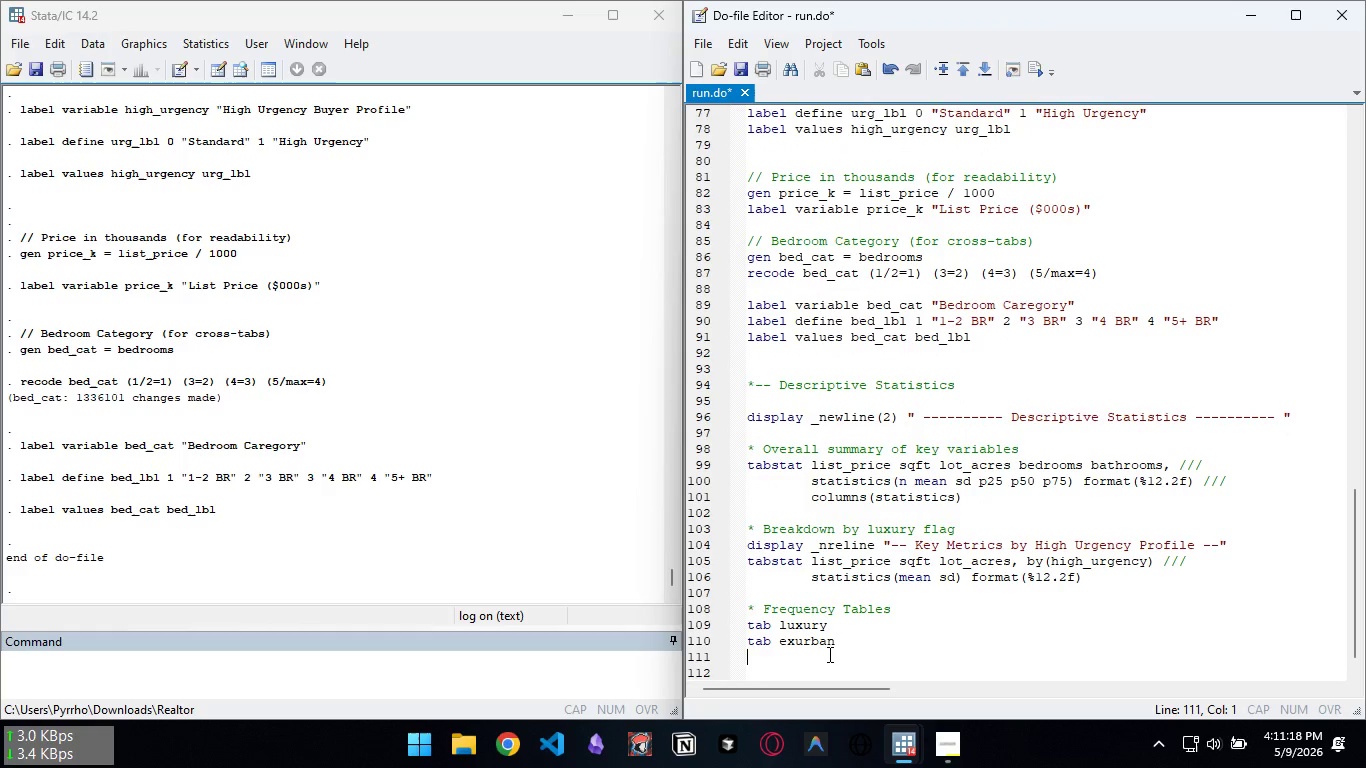 
key(Enter)
 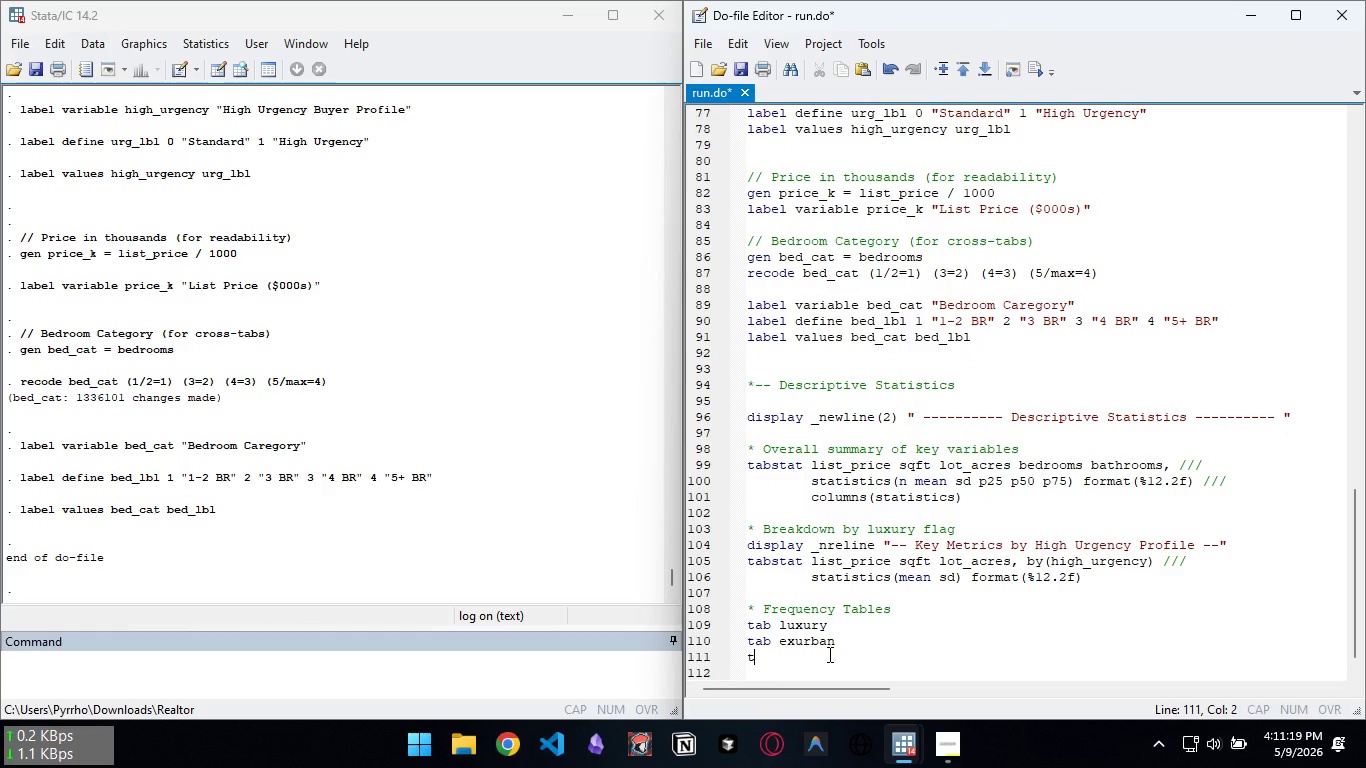 
type(tab _)
key(Backspace)
type(high_urgenct)
key(Backspace)
type(y)
 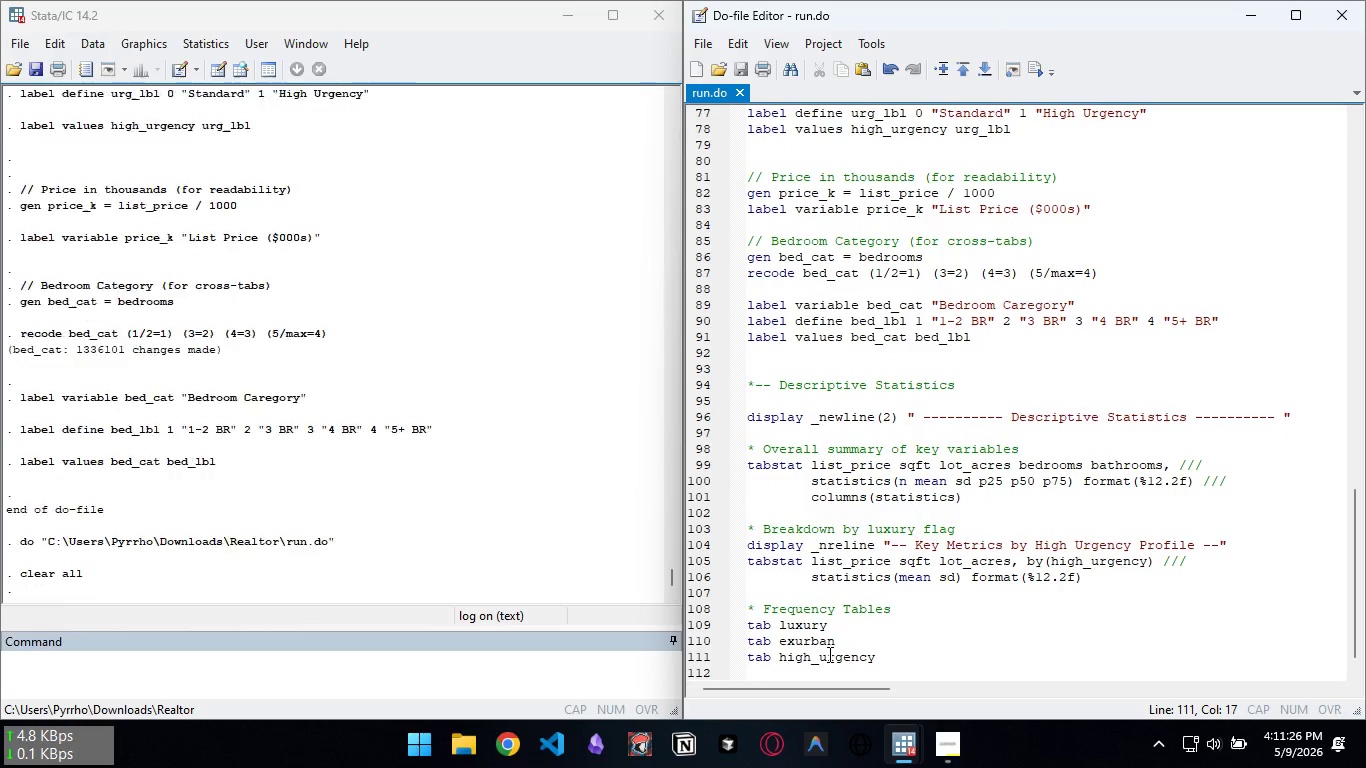 
key(Control+S)
 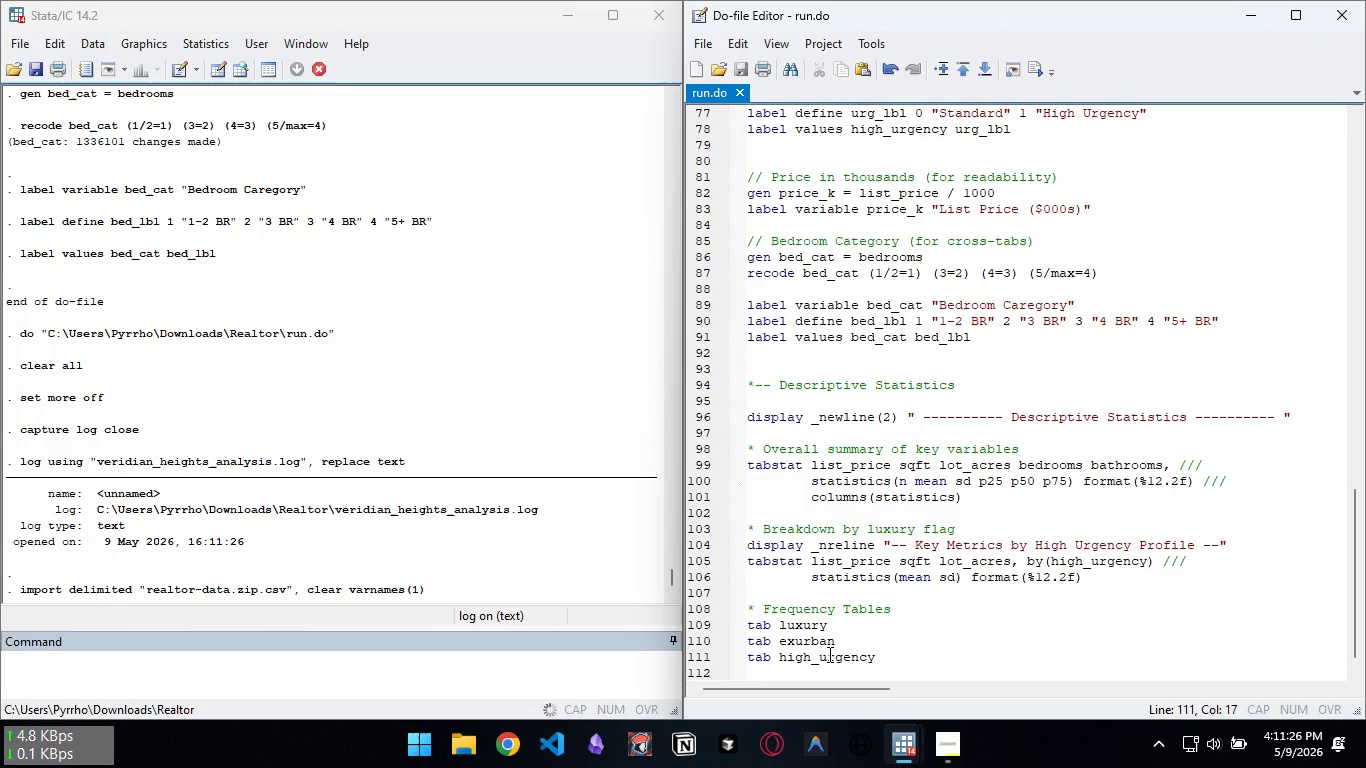 
key(Control+D)
 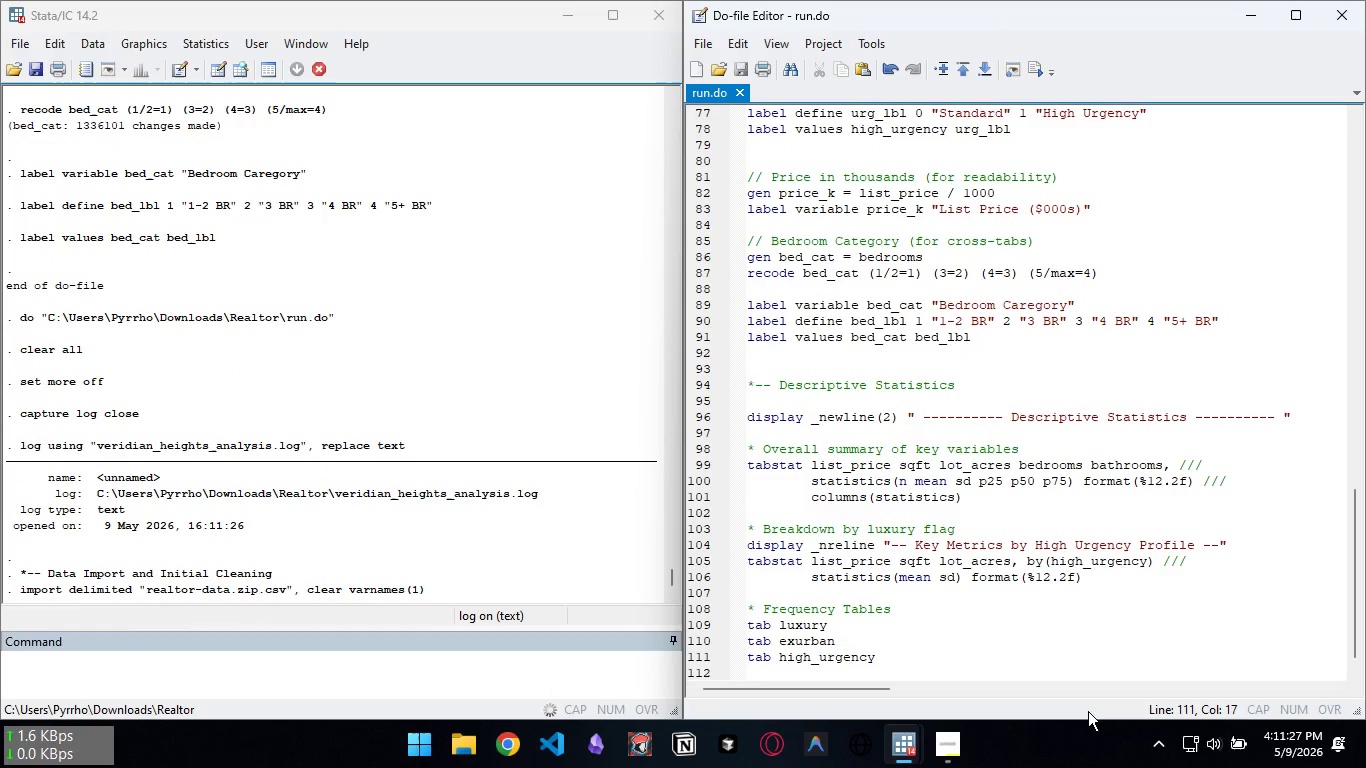 
left_click([949, 746])